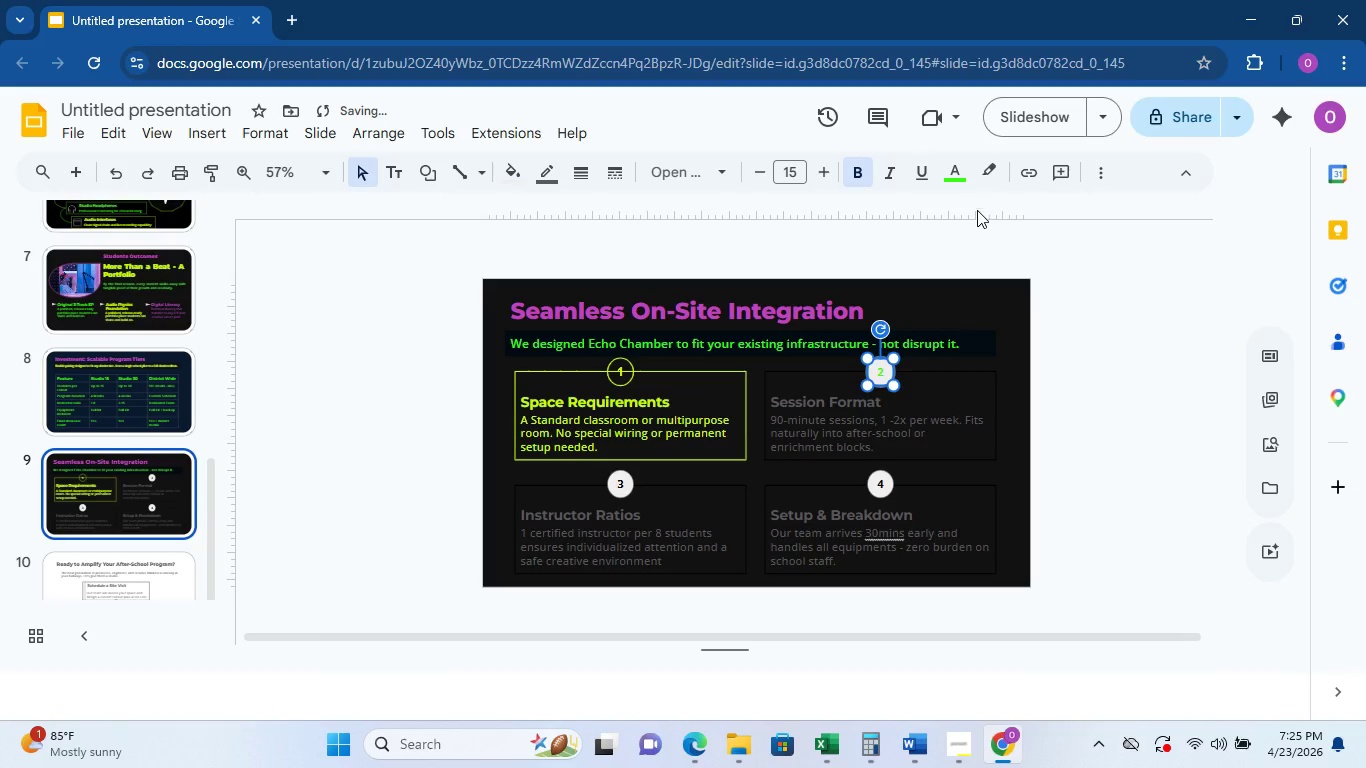 
left_click([958, 173])
 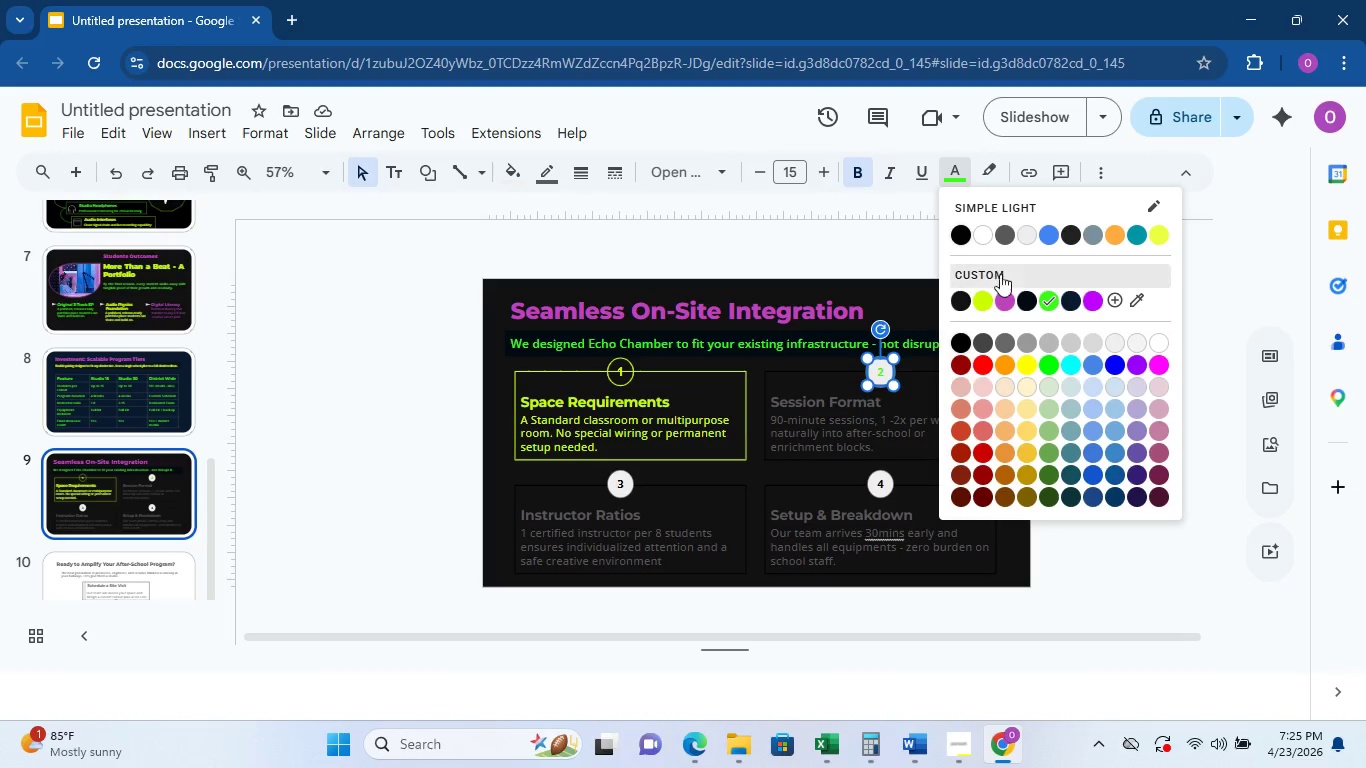 
wait(5.5)
 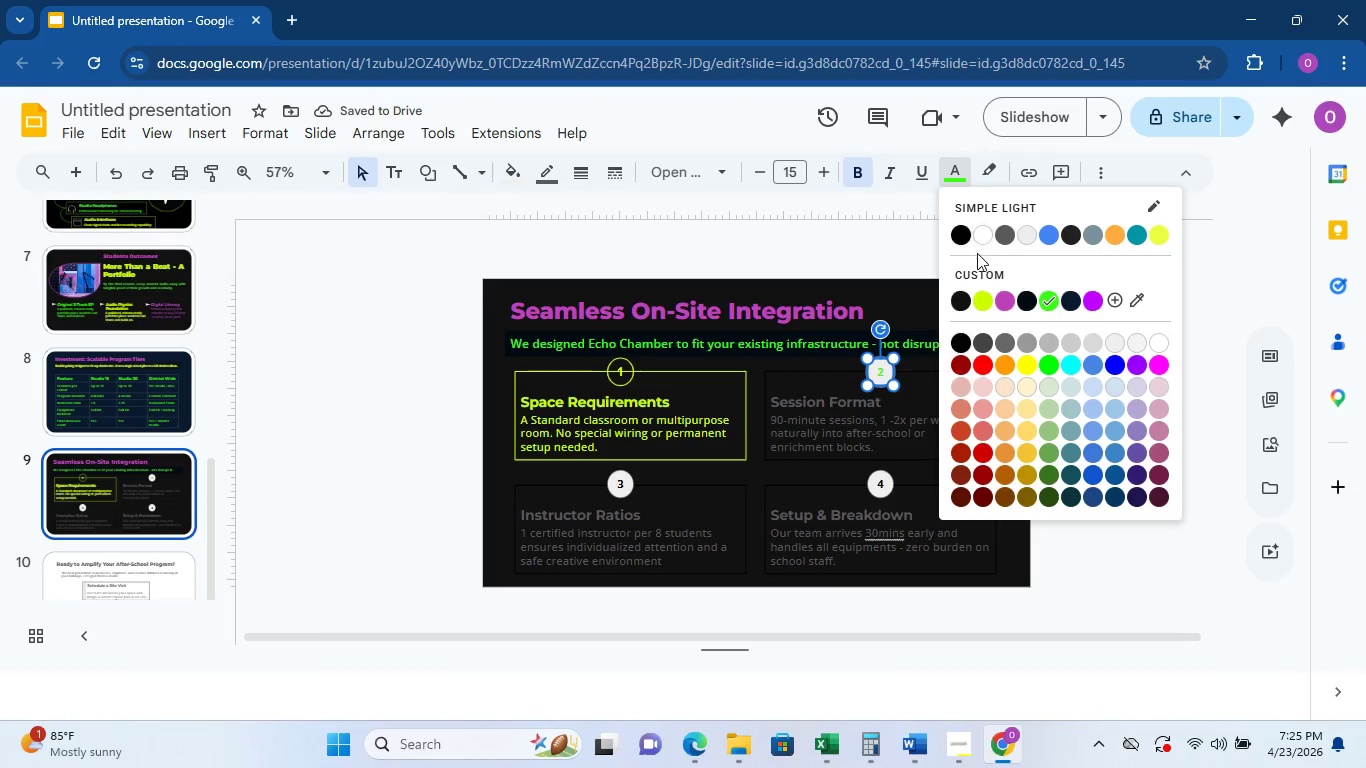 
left_click([1073, 303])
 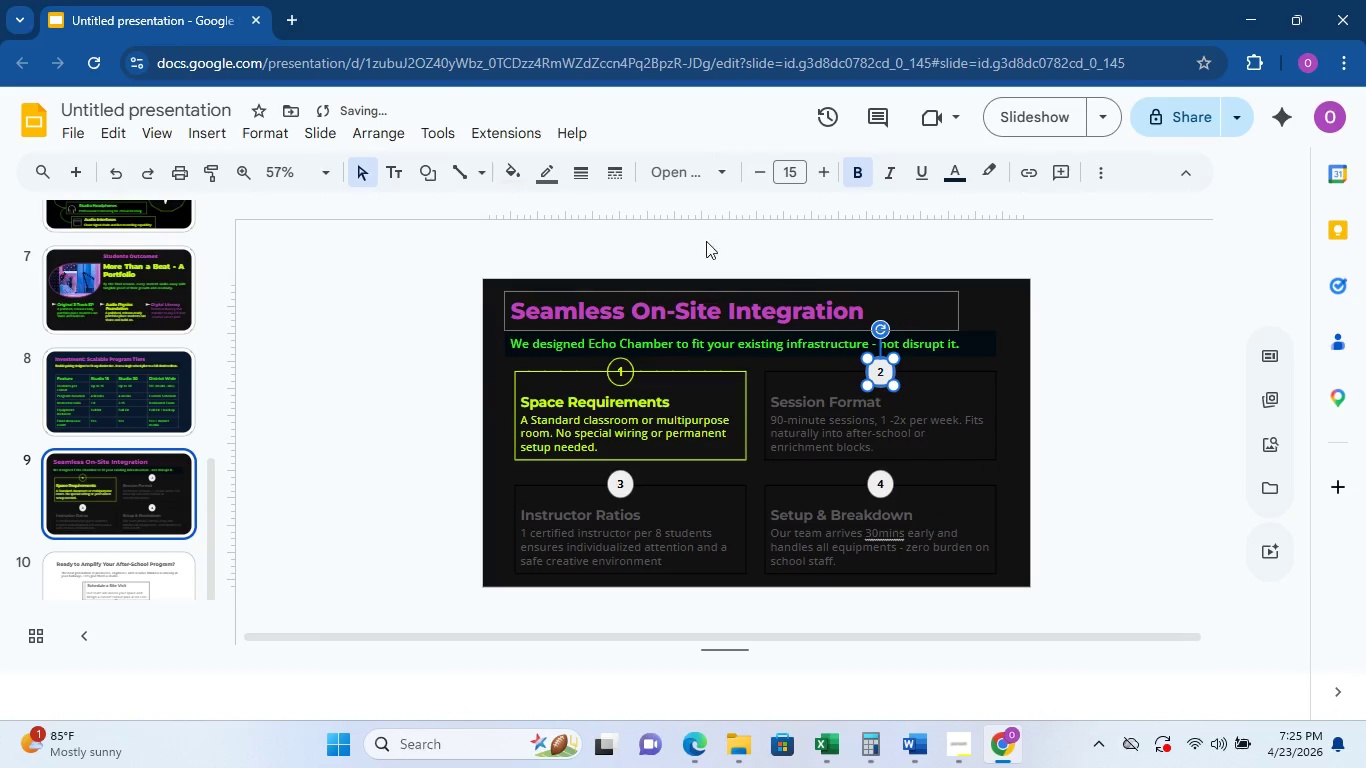 
left_click([525, 179])
 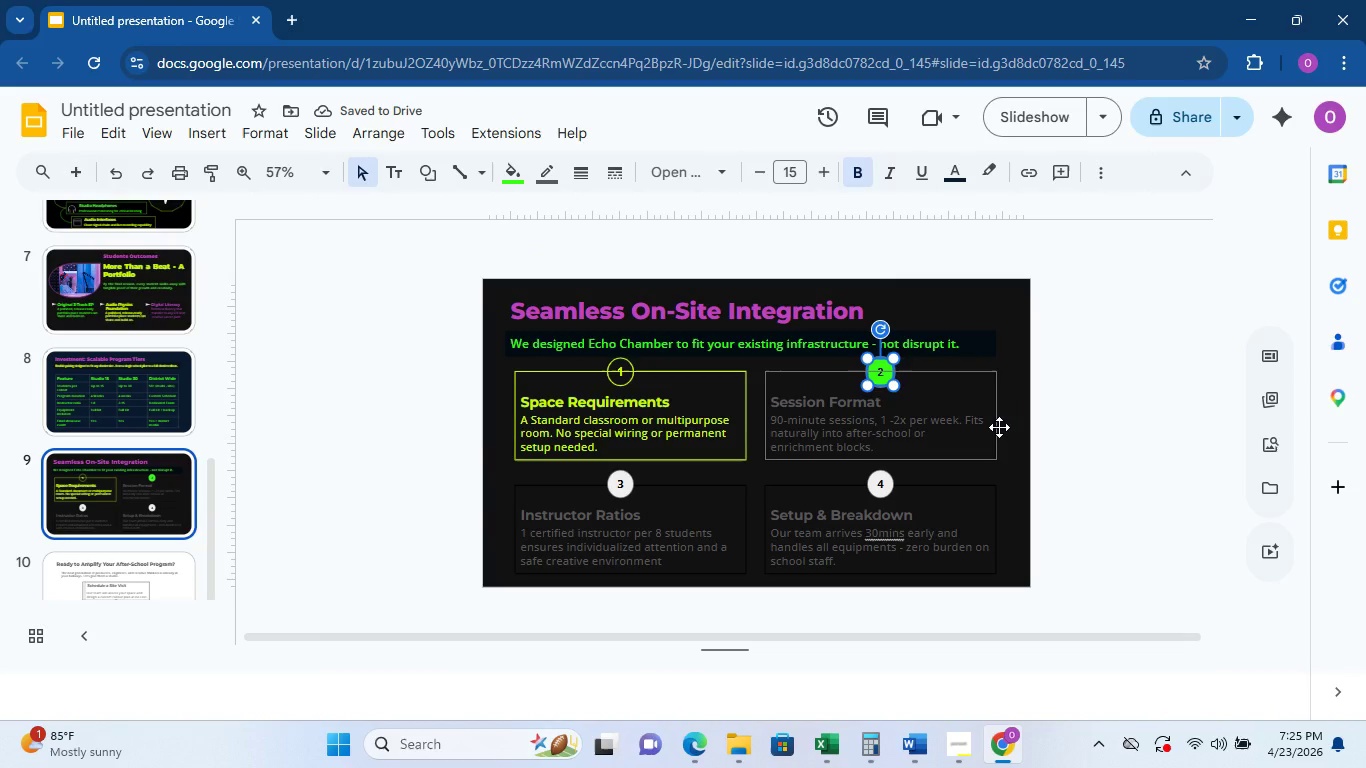 
wait(6.02)
 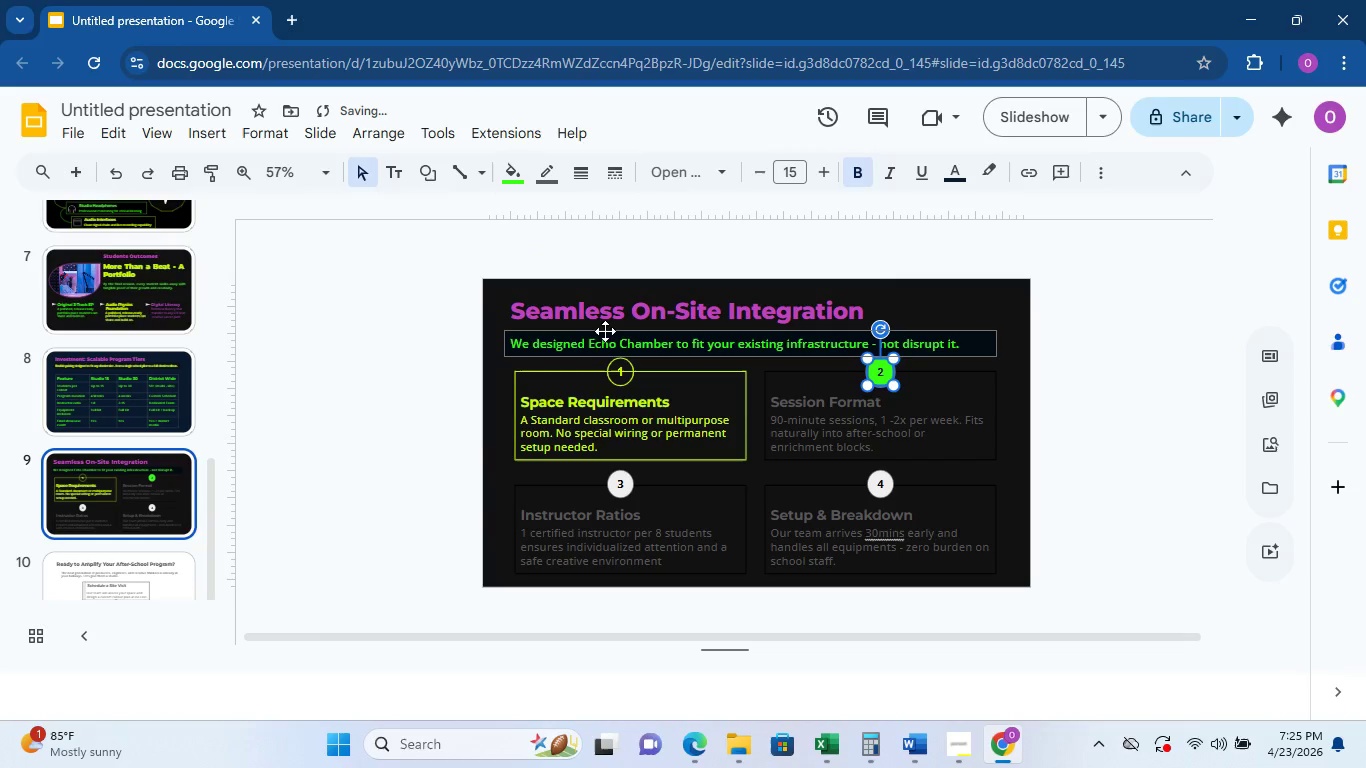 
right_click([876, 383])
 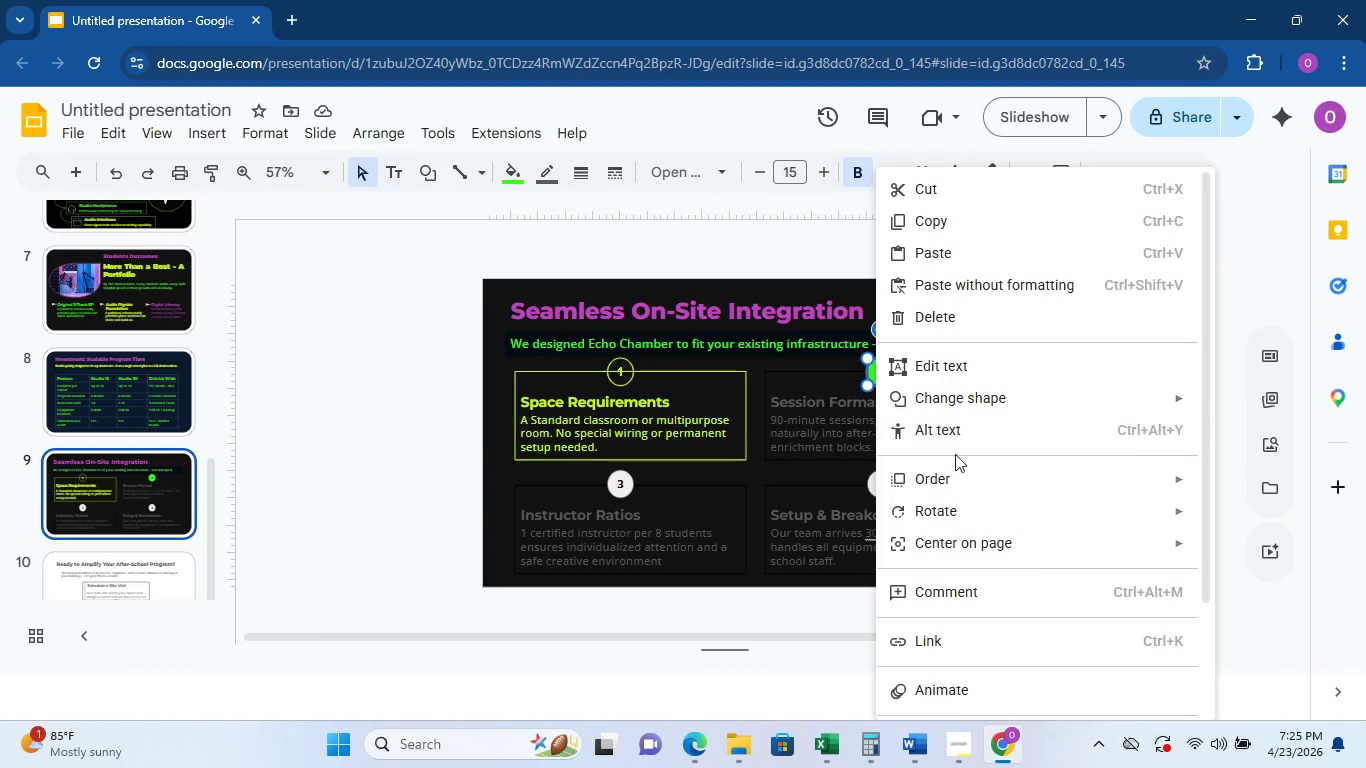 
mouse_move([932, 475])
 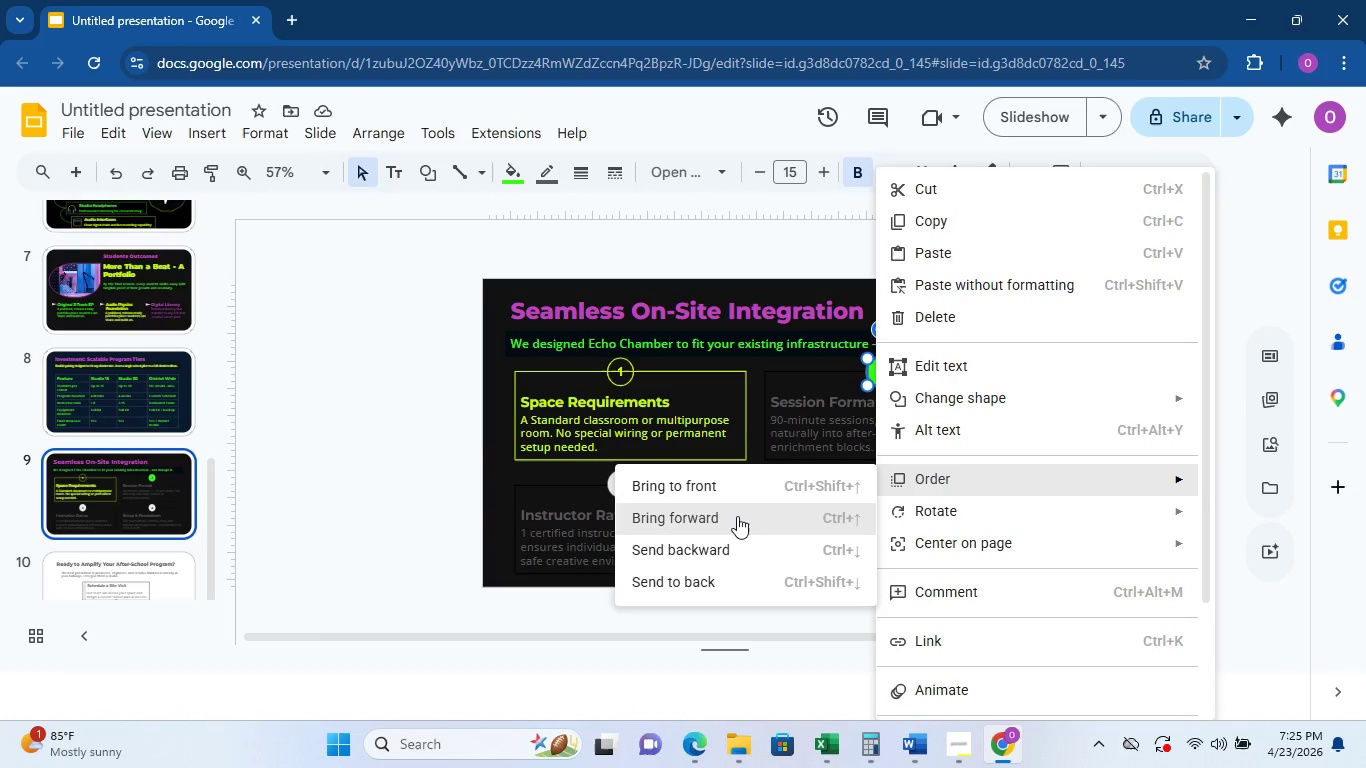 
left_click([737, 516])
 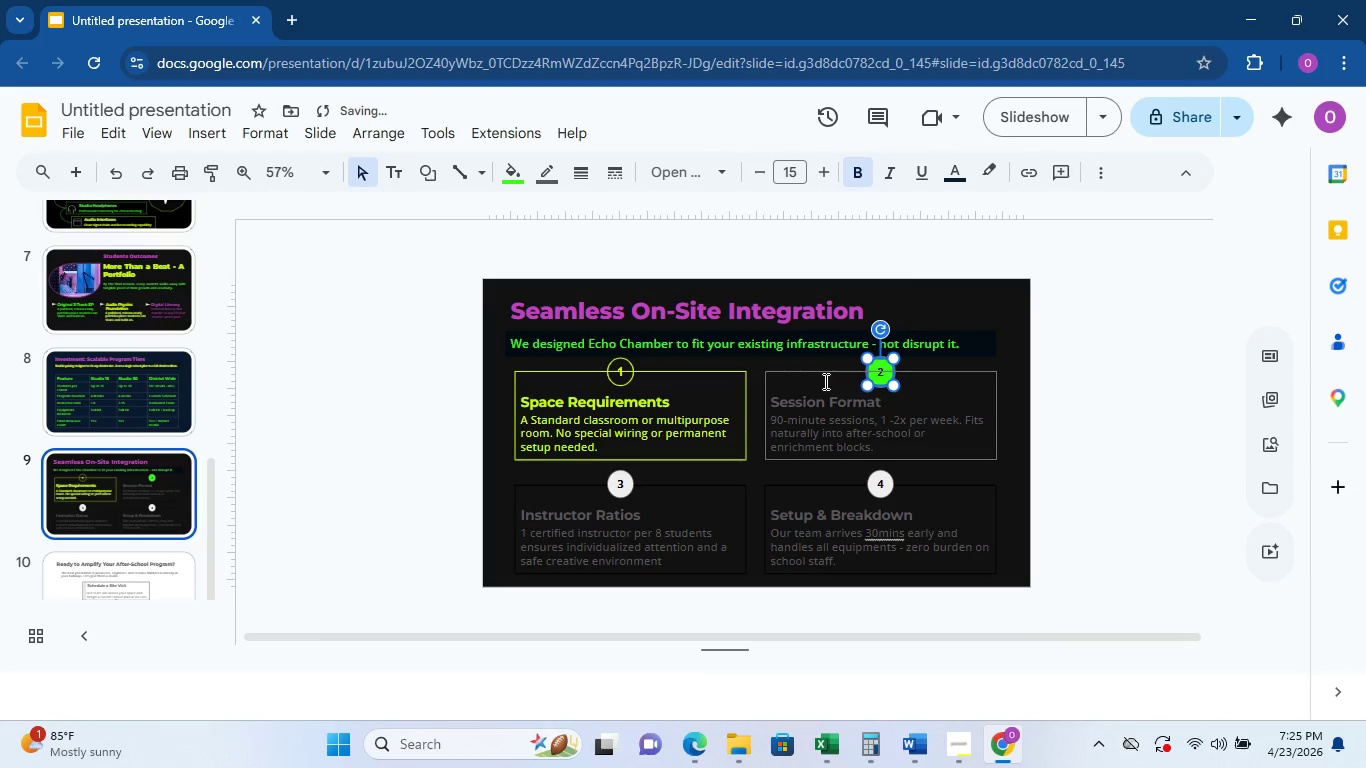 
left_click([822, 384])
 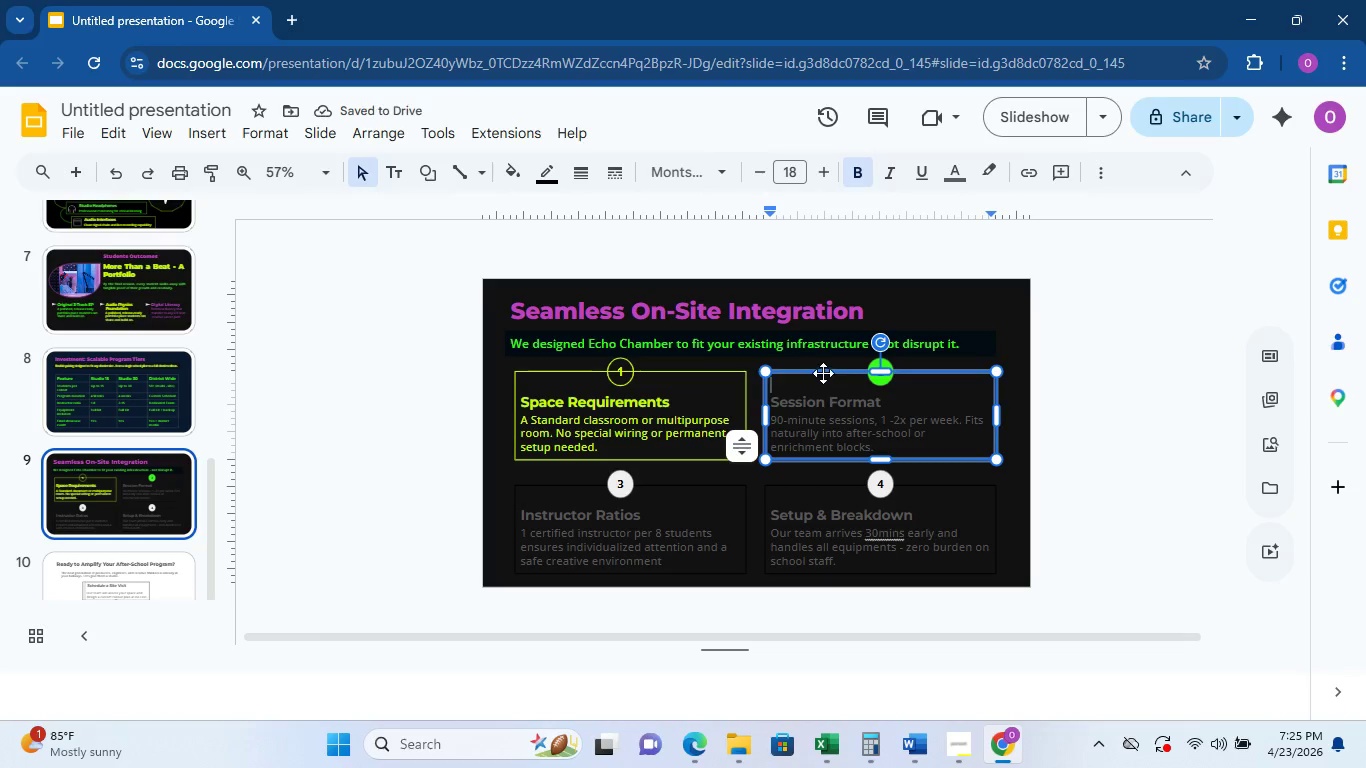 
left_click([823, 373])
 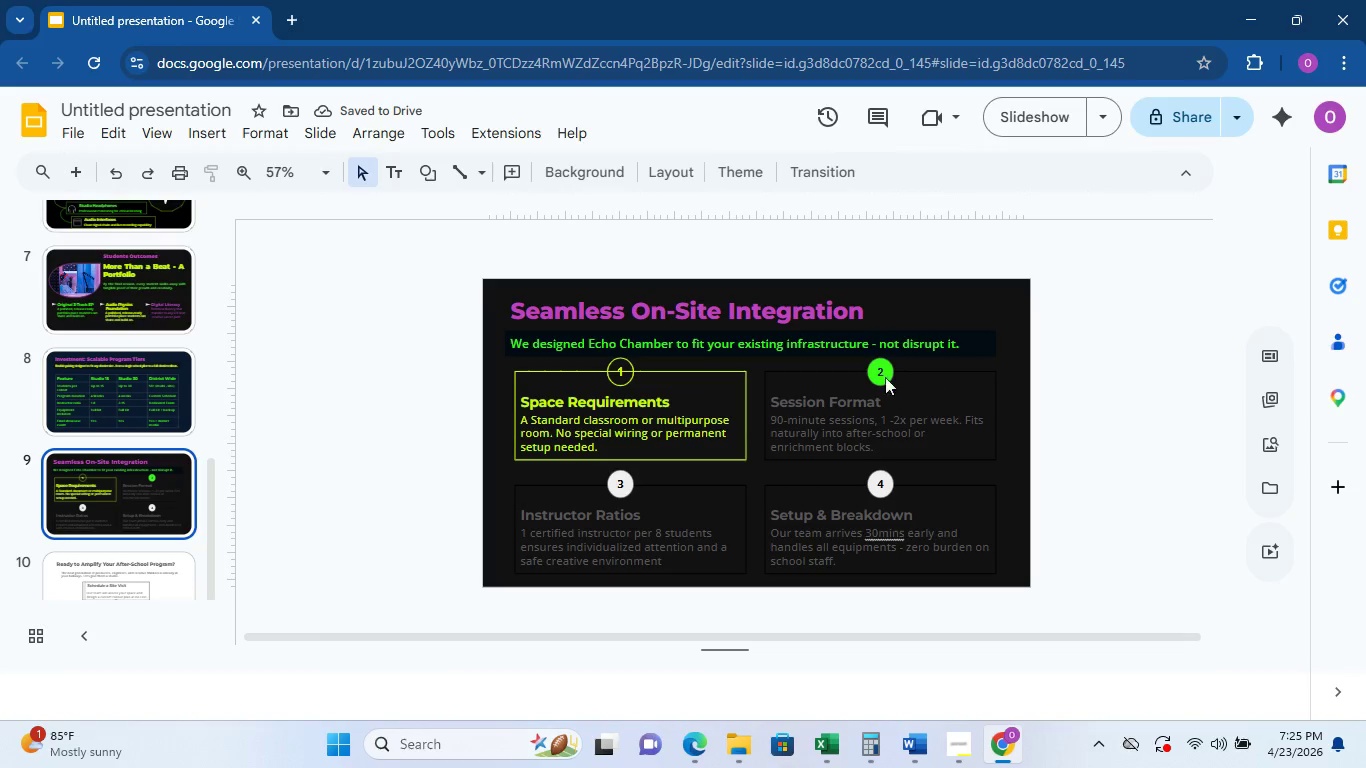 
left_click([814, 366])
 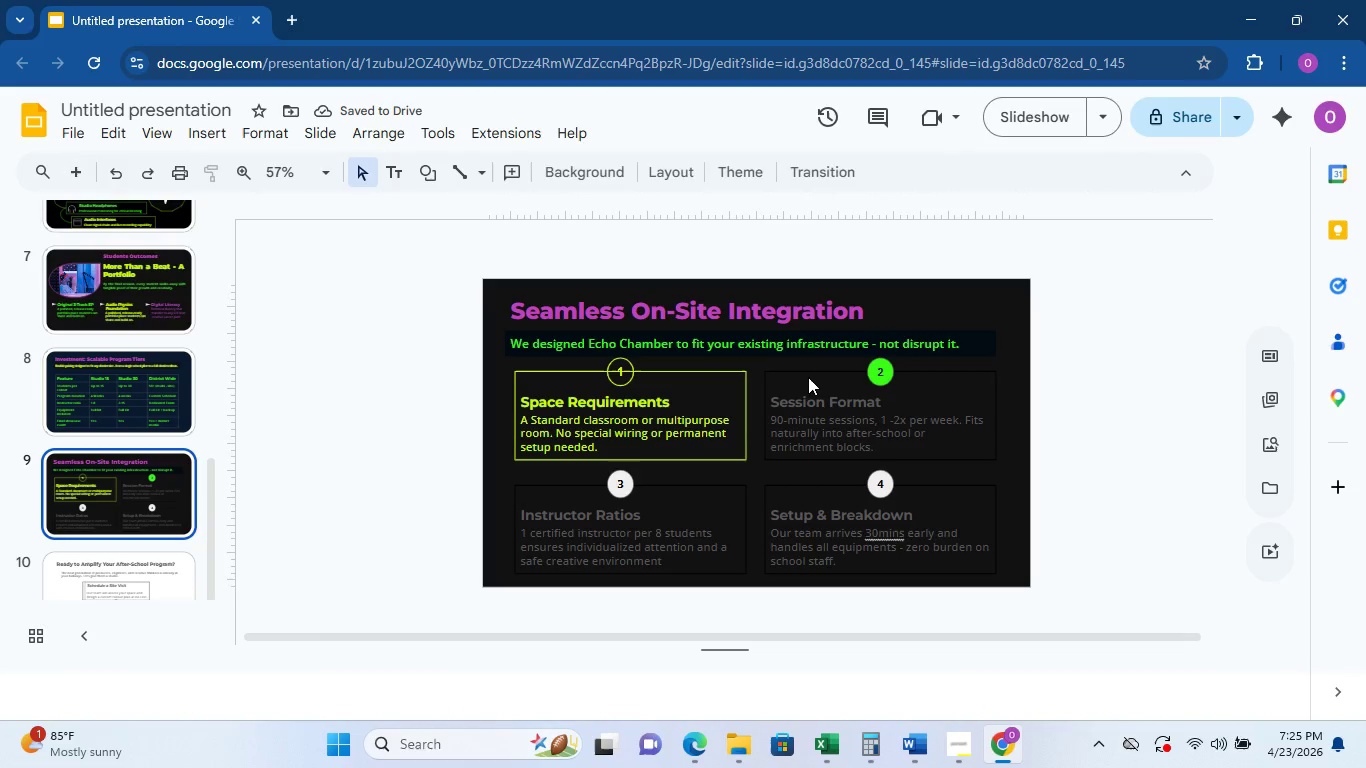 
left_click([808, 377])
 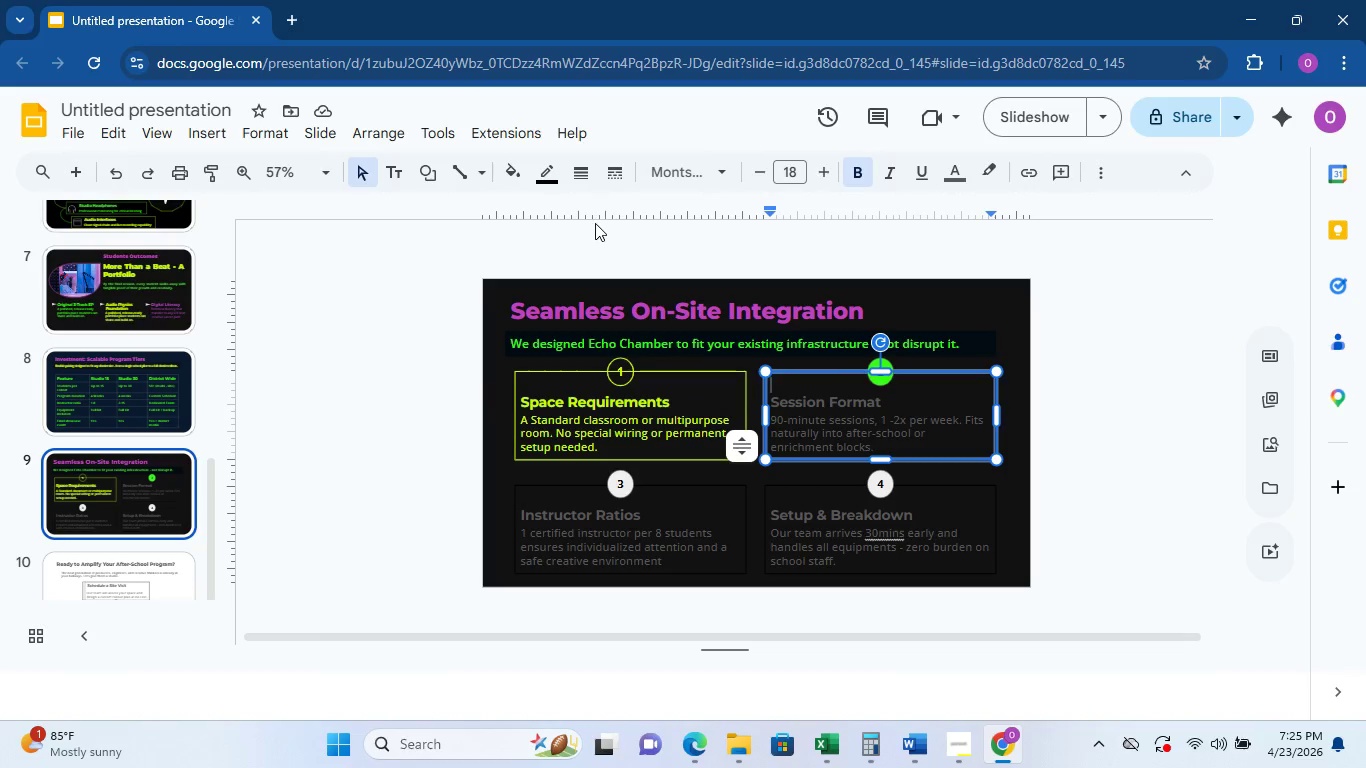 
left_click([537, 178])
 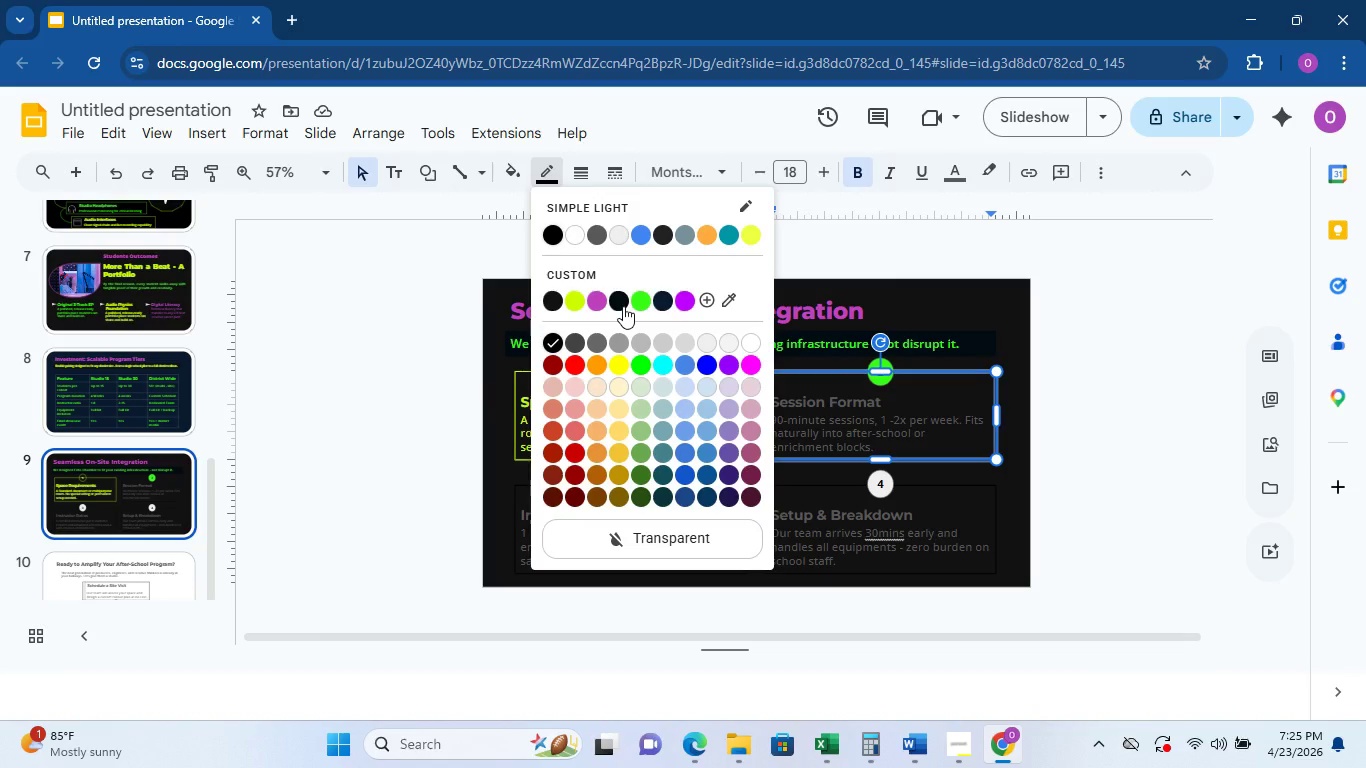 
left_click([645, 305])
 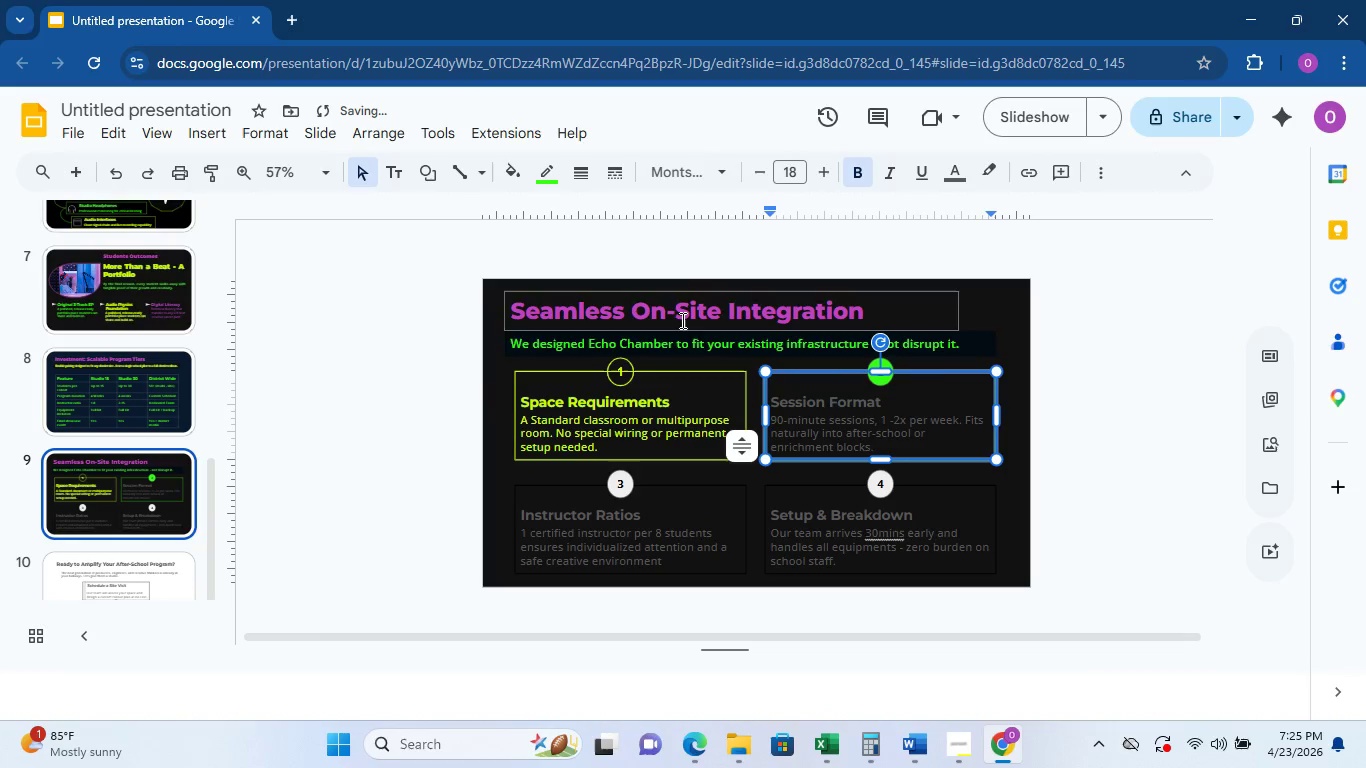 
left_click([1023, 378])
 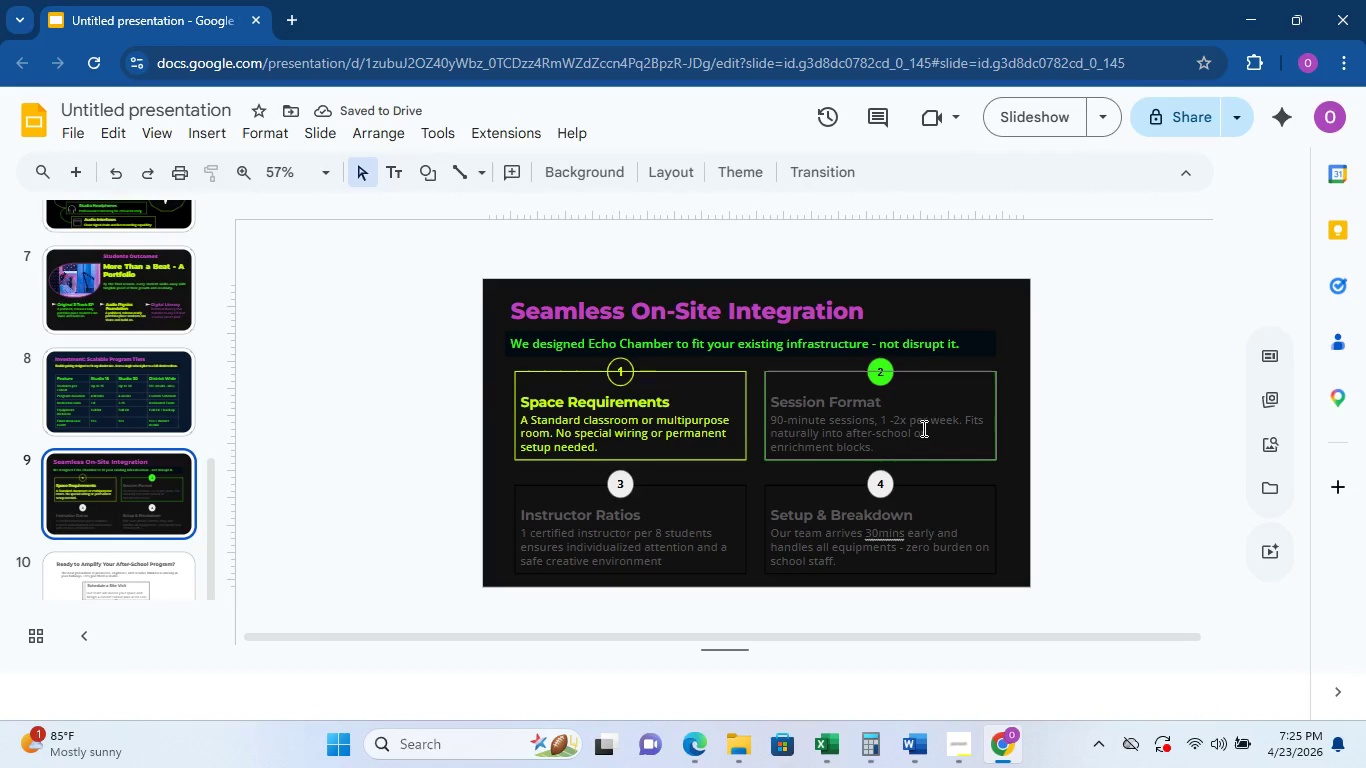 
double_click([919, 428])
 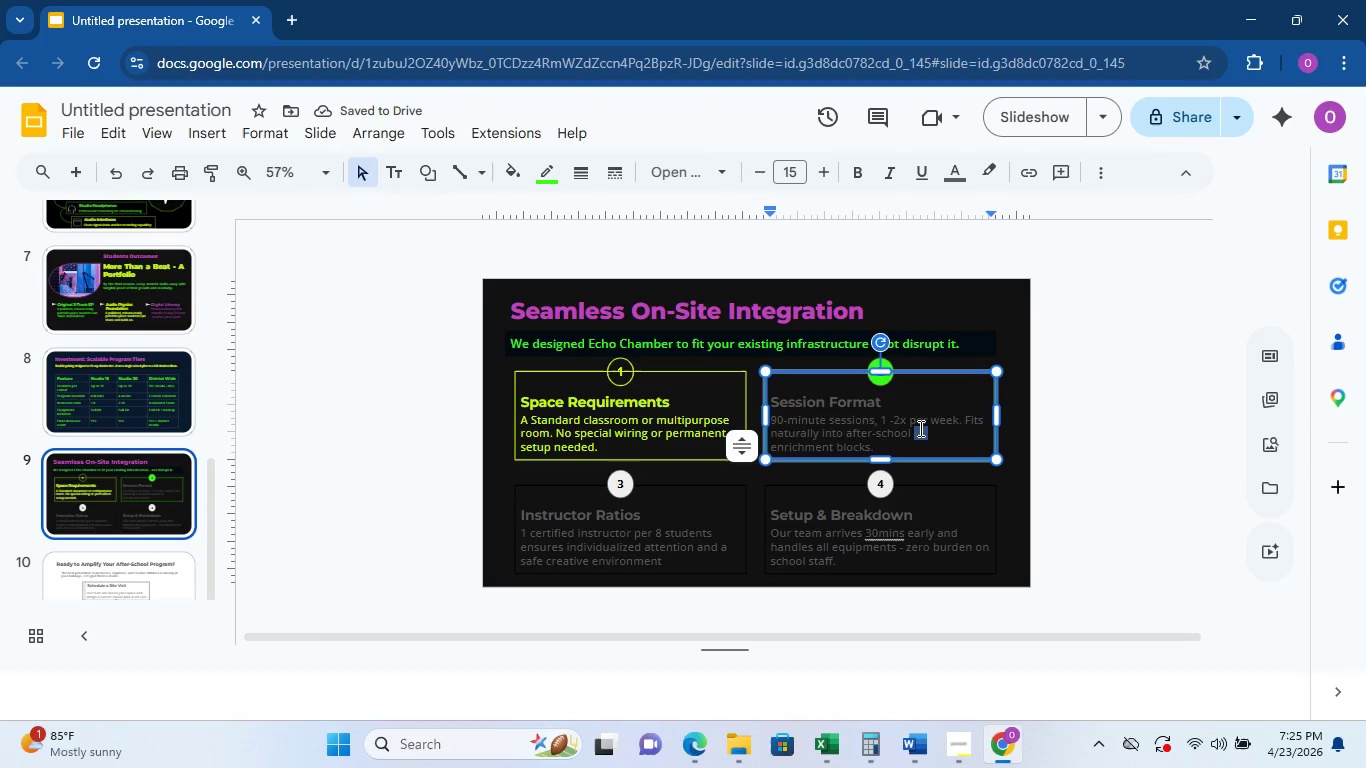 
triple_click([919, 428])
 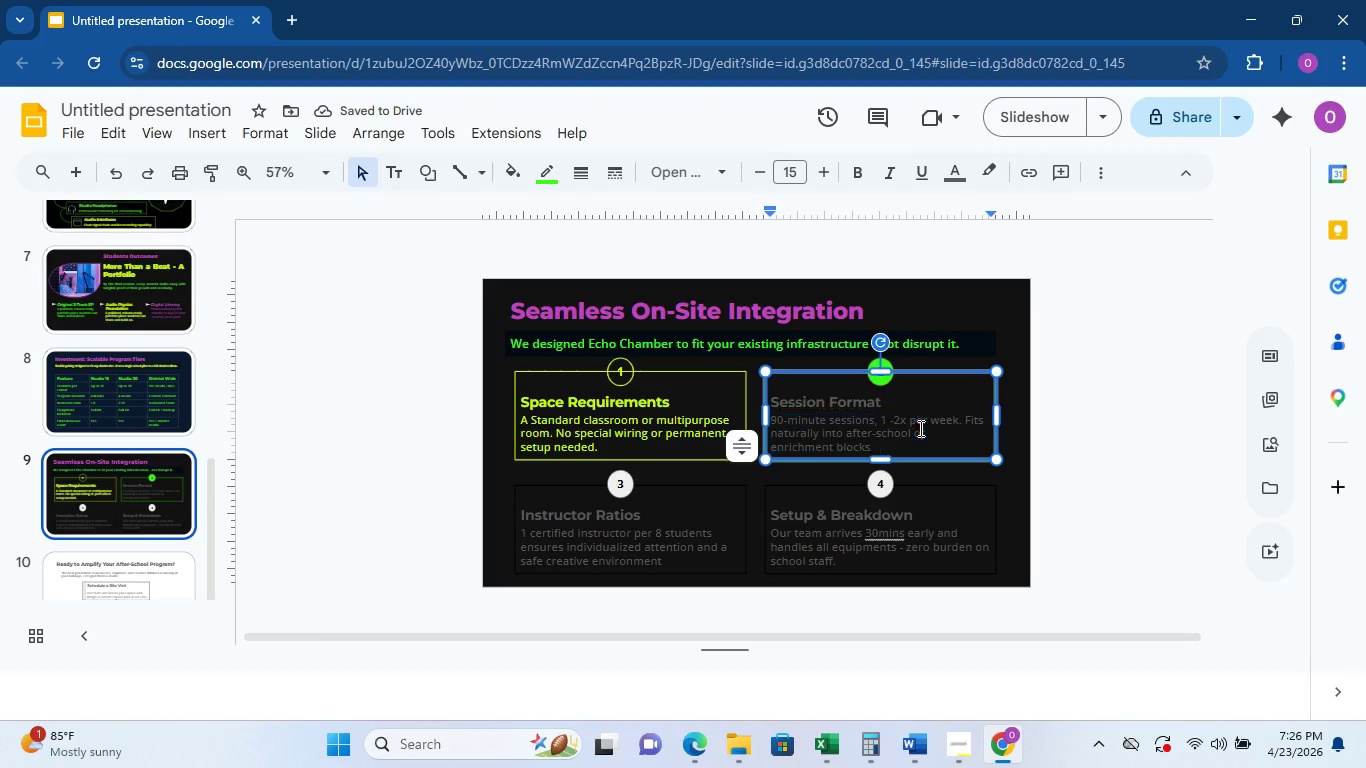 
double_click([919, 428])
 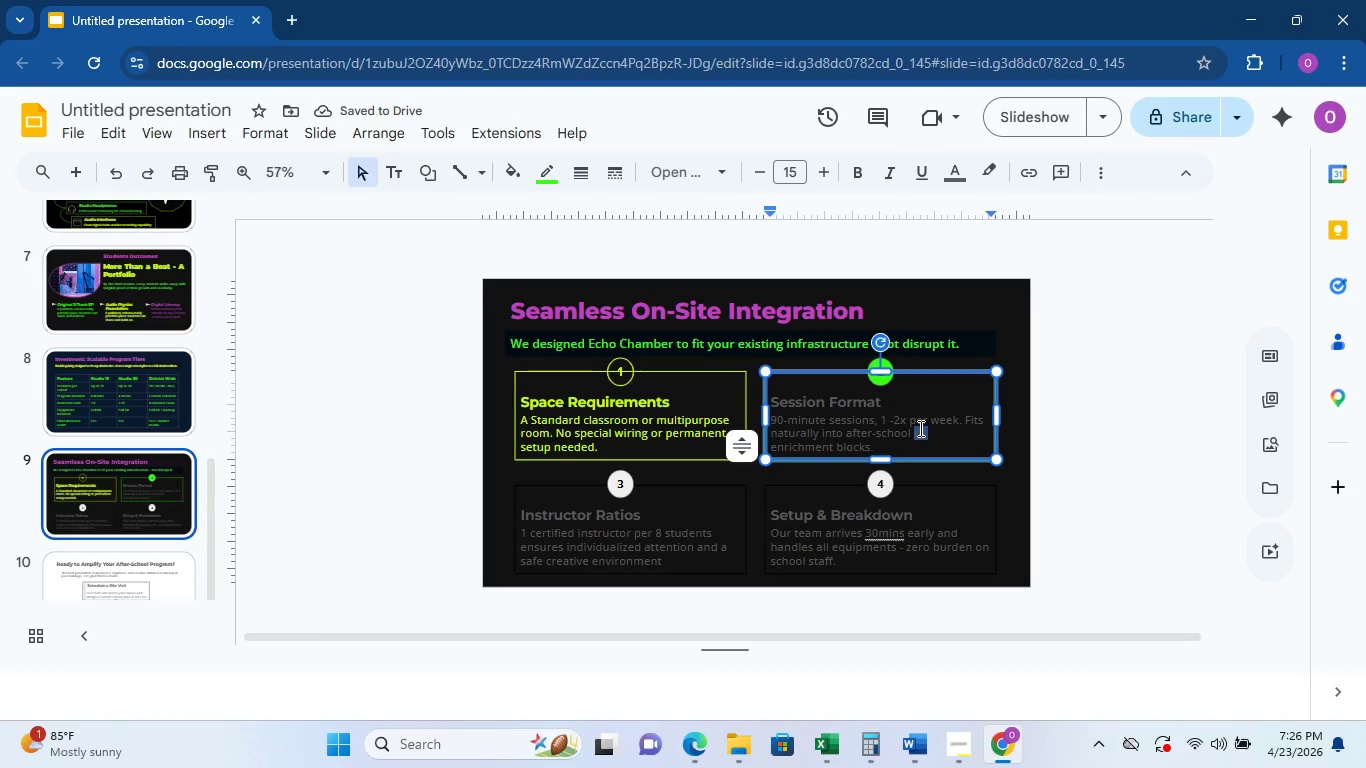 
triple_click([919, 428])
 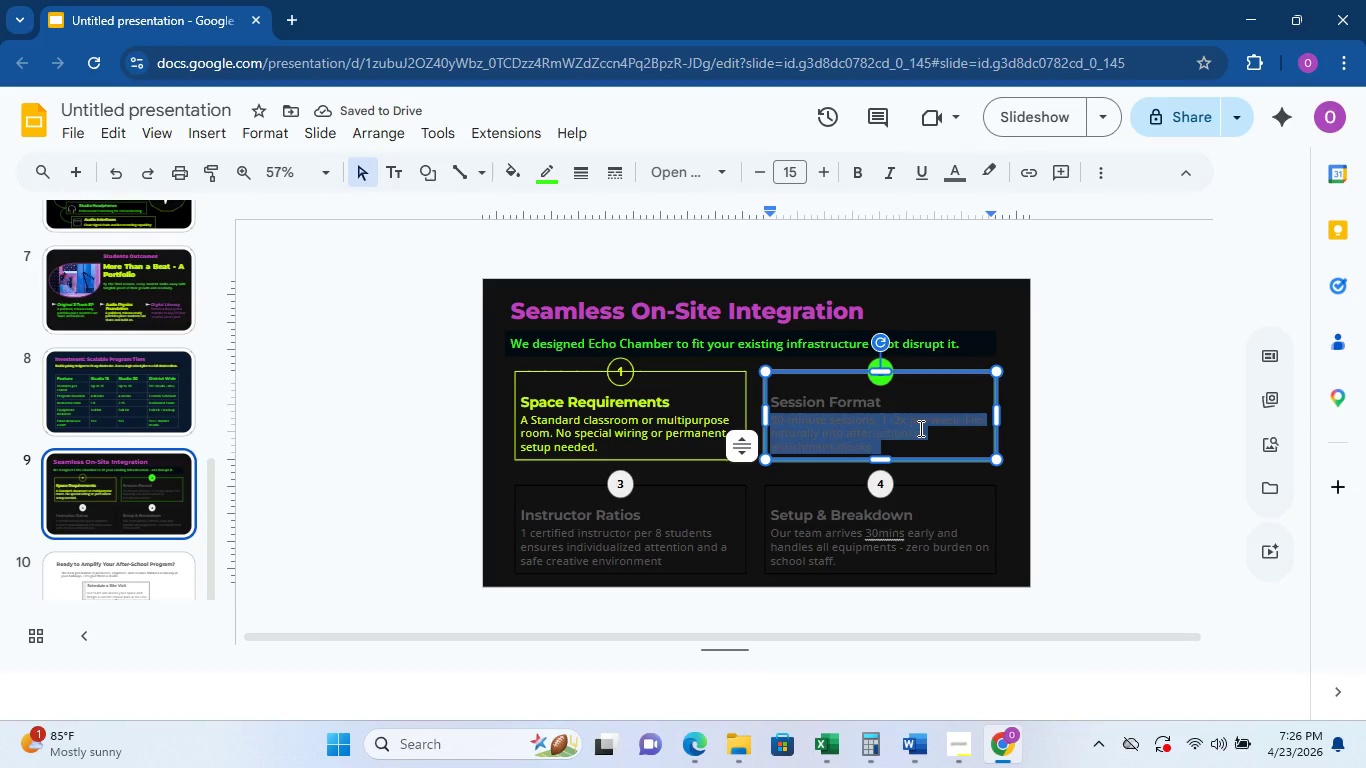 
triple_click([919, 428])
 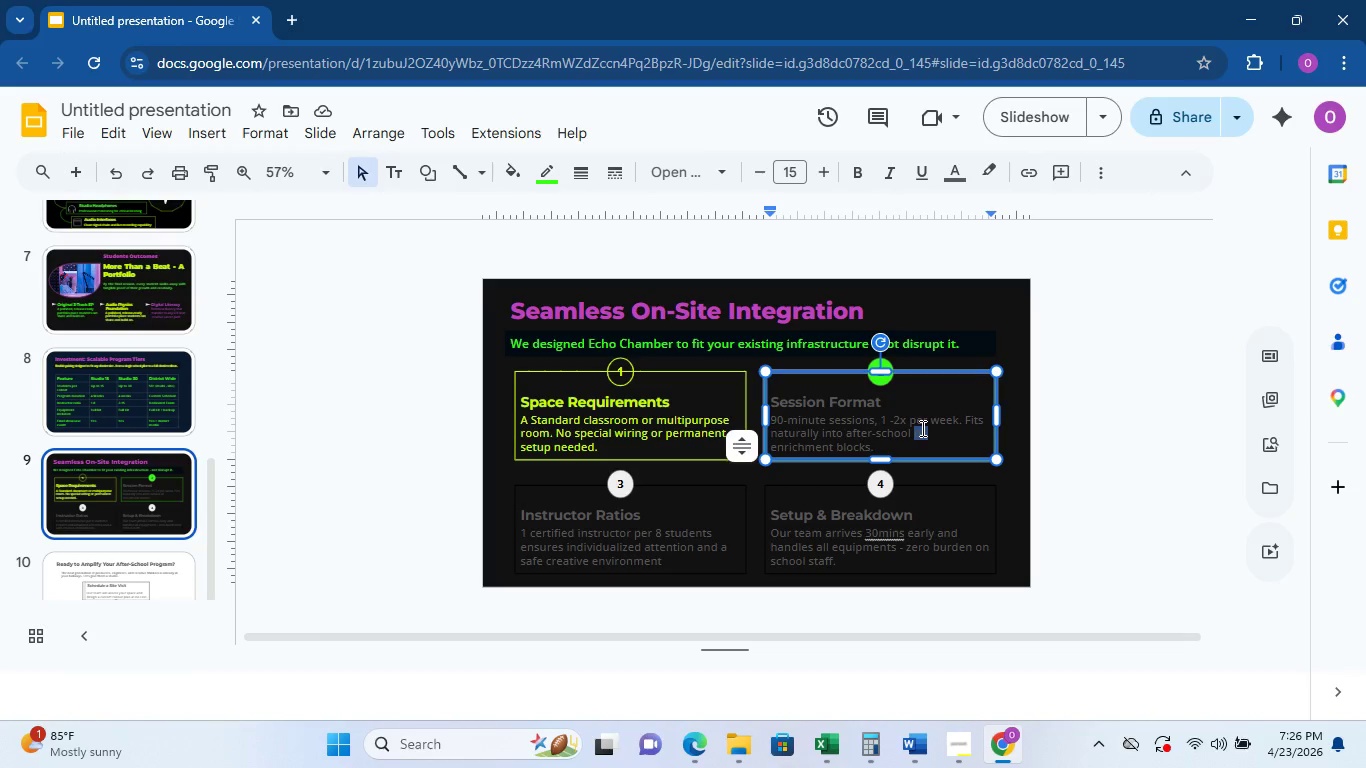 
key(Control+A)
 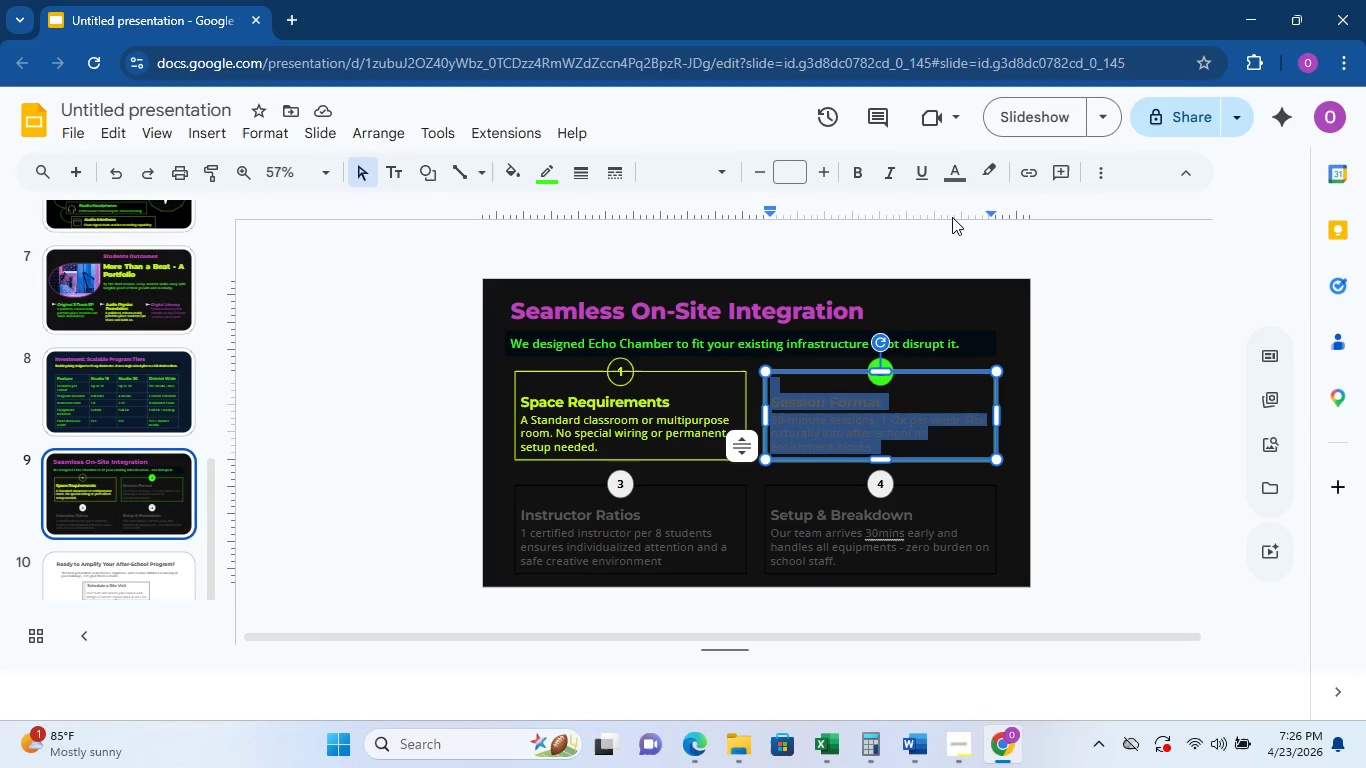 
left_click([962, 178])
 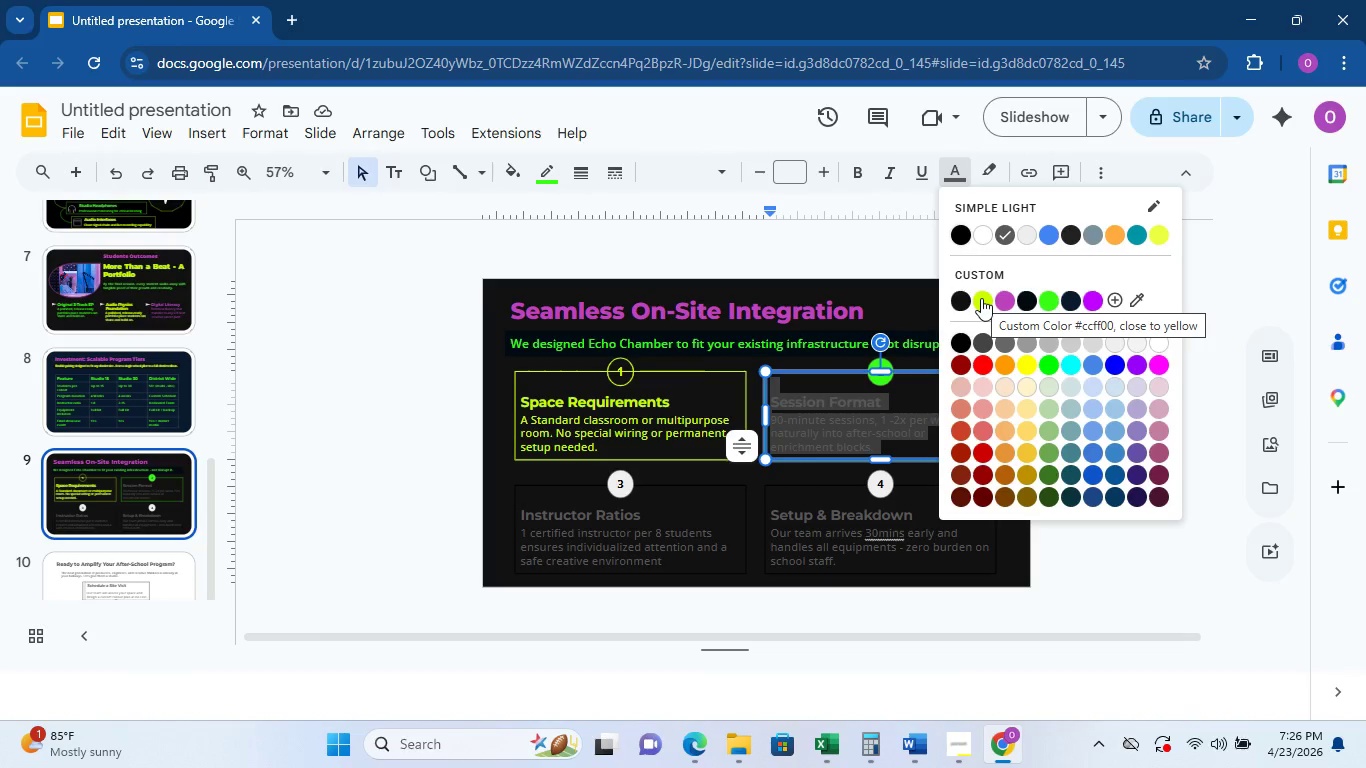 
left_click([981, 298])
 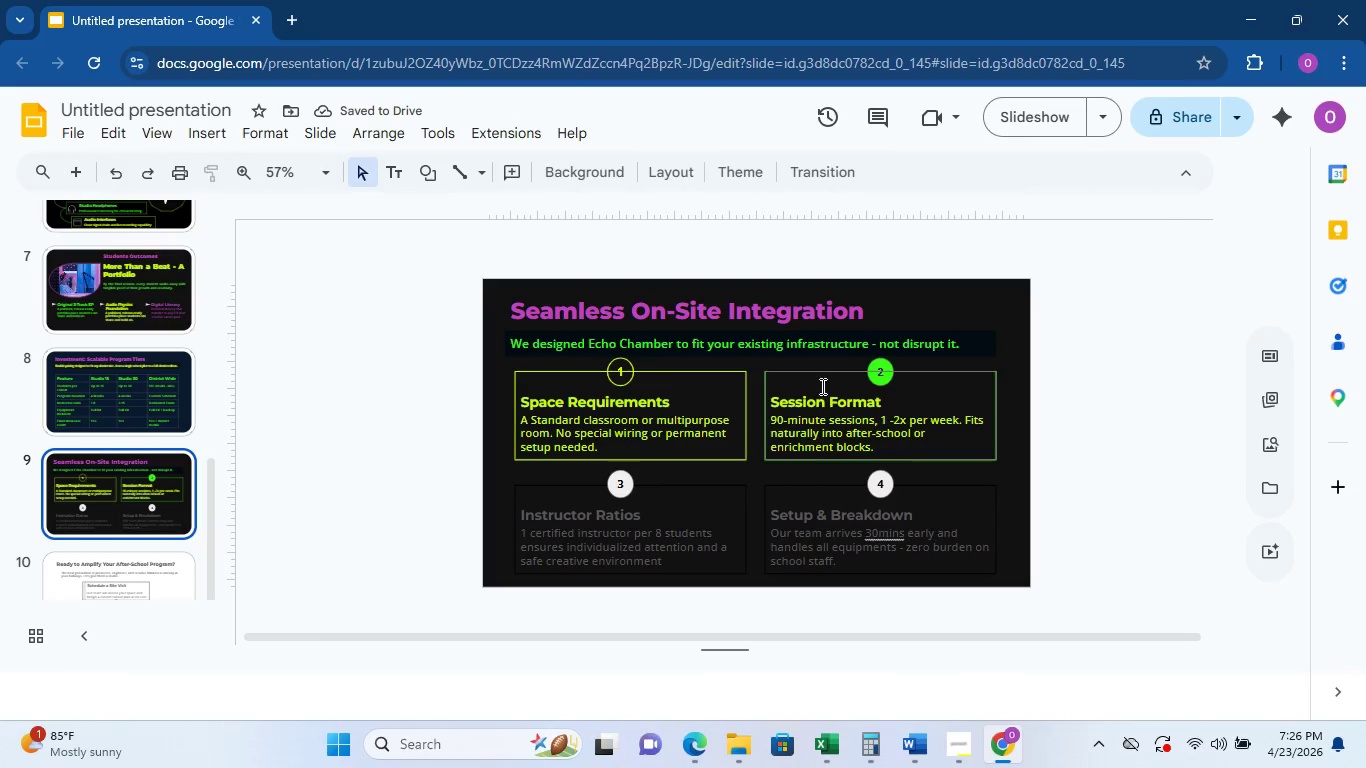 
left_click([625, 363])
 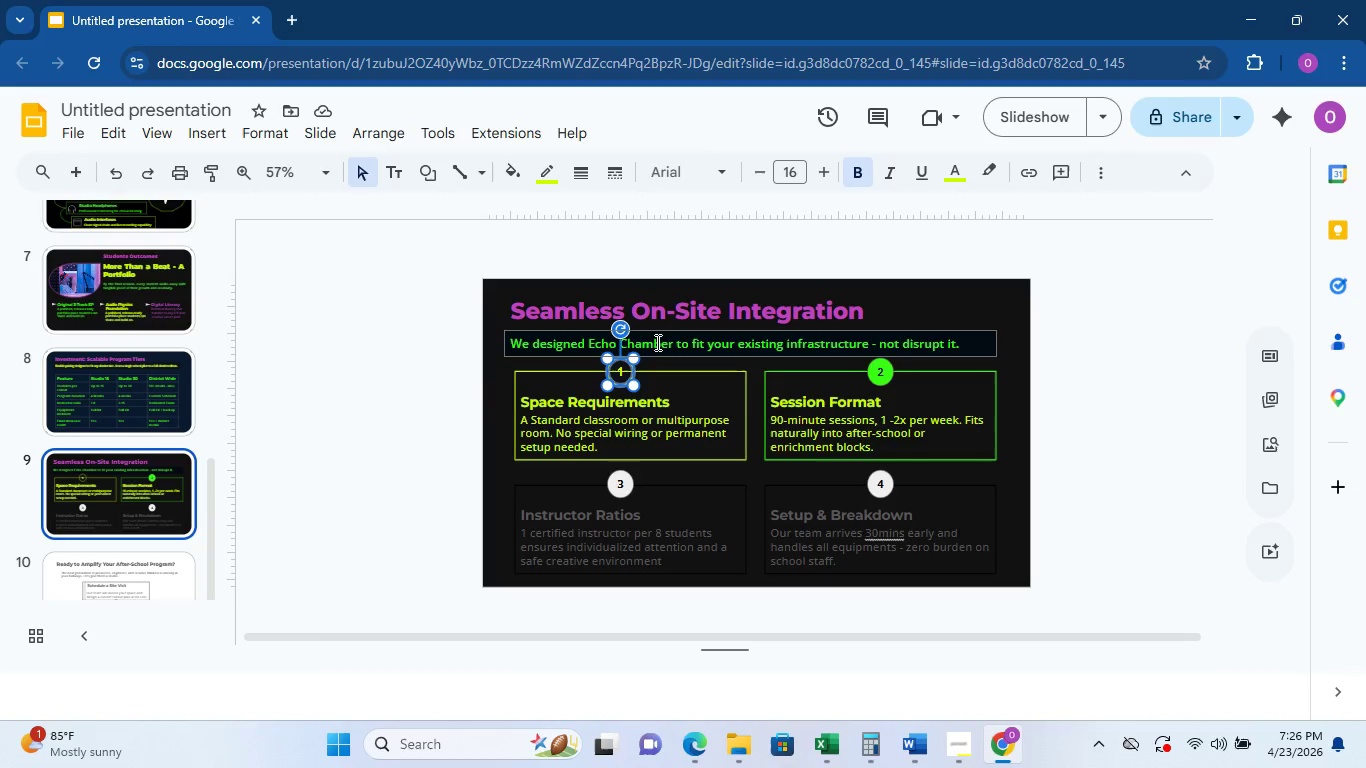 
mouse_move([658, 393])
 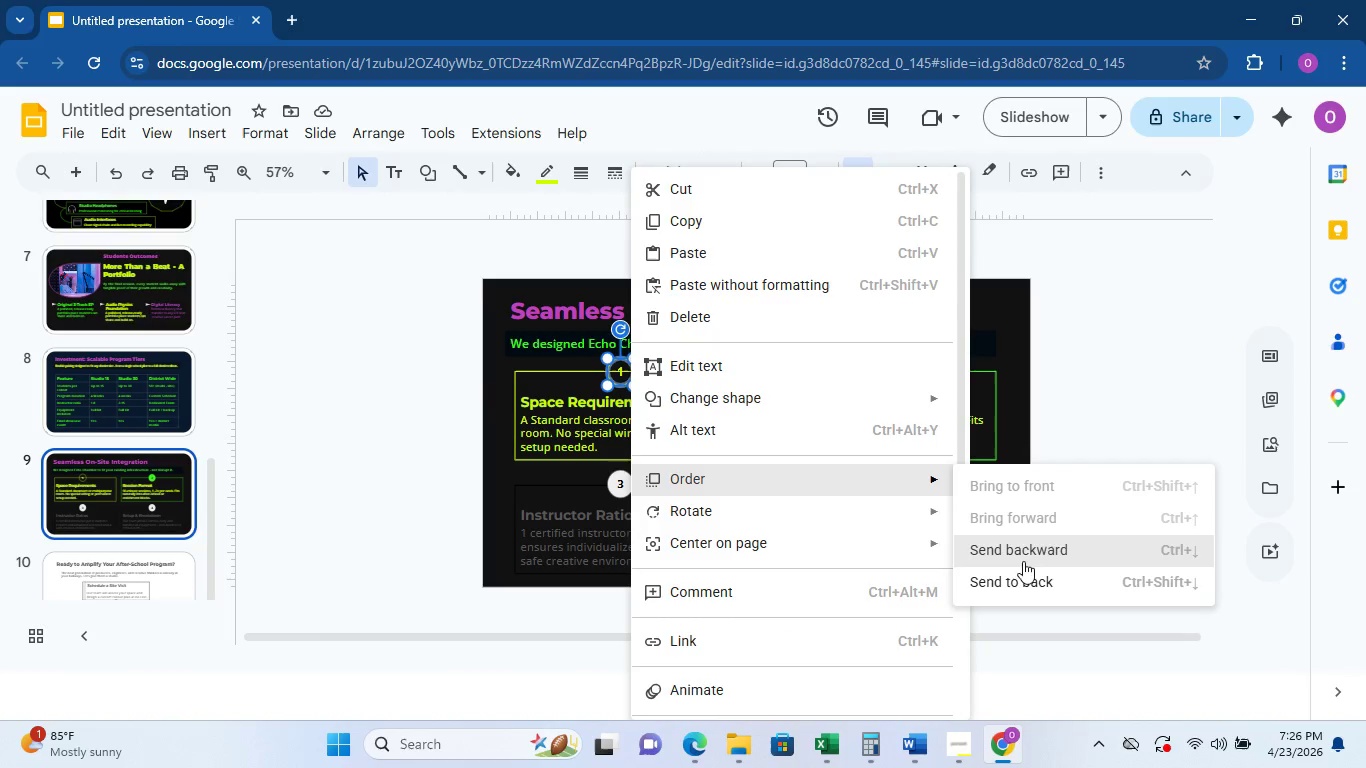 
left_click([1027, 552])
 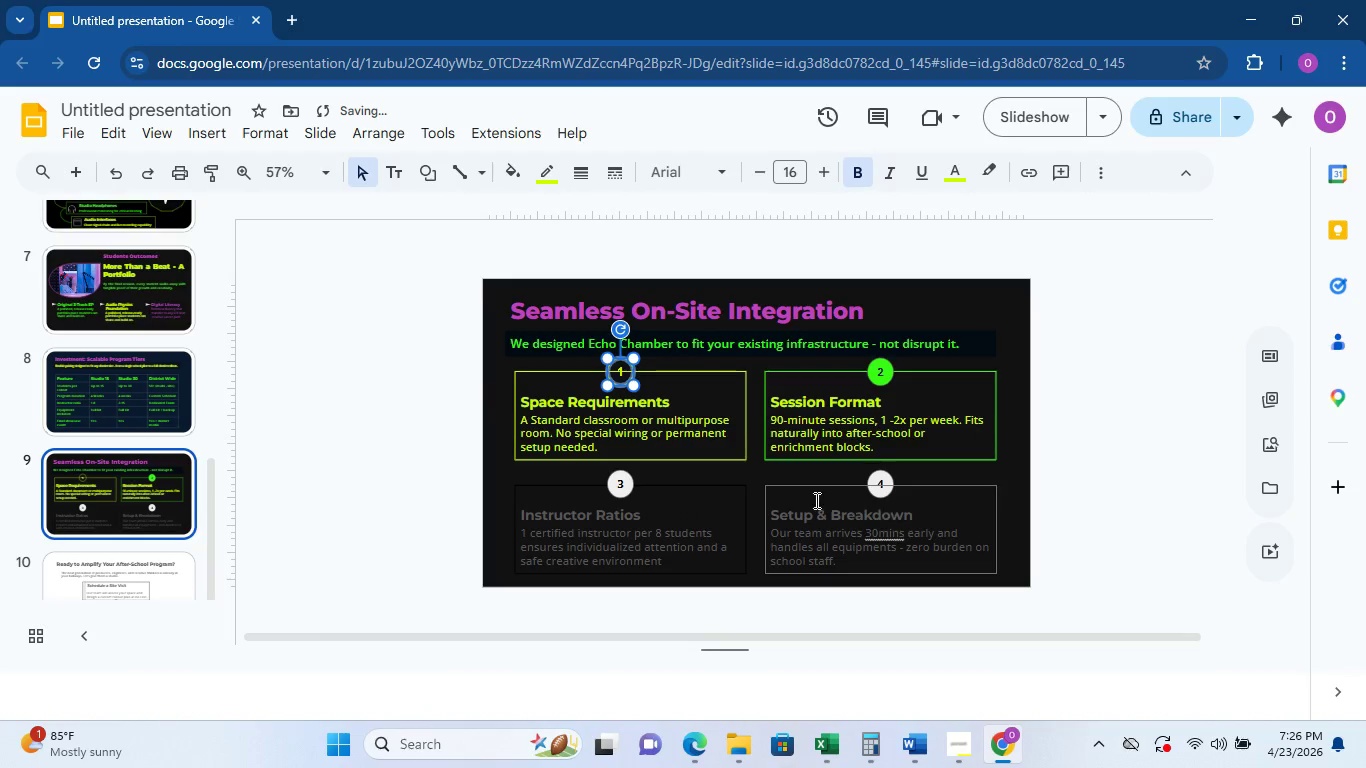 
left_click([789, 502])
 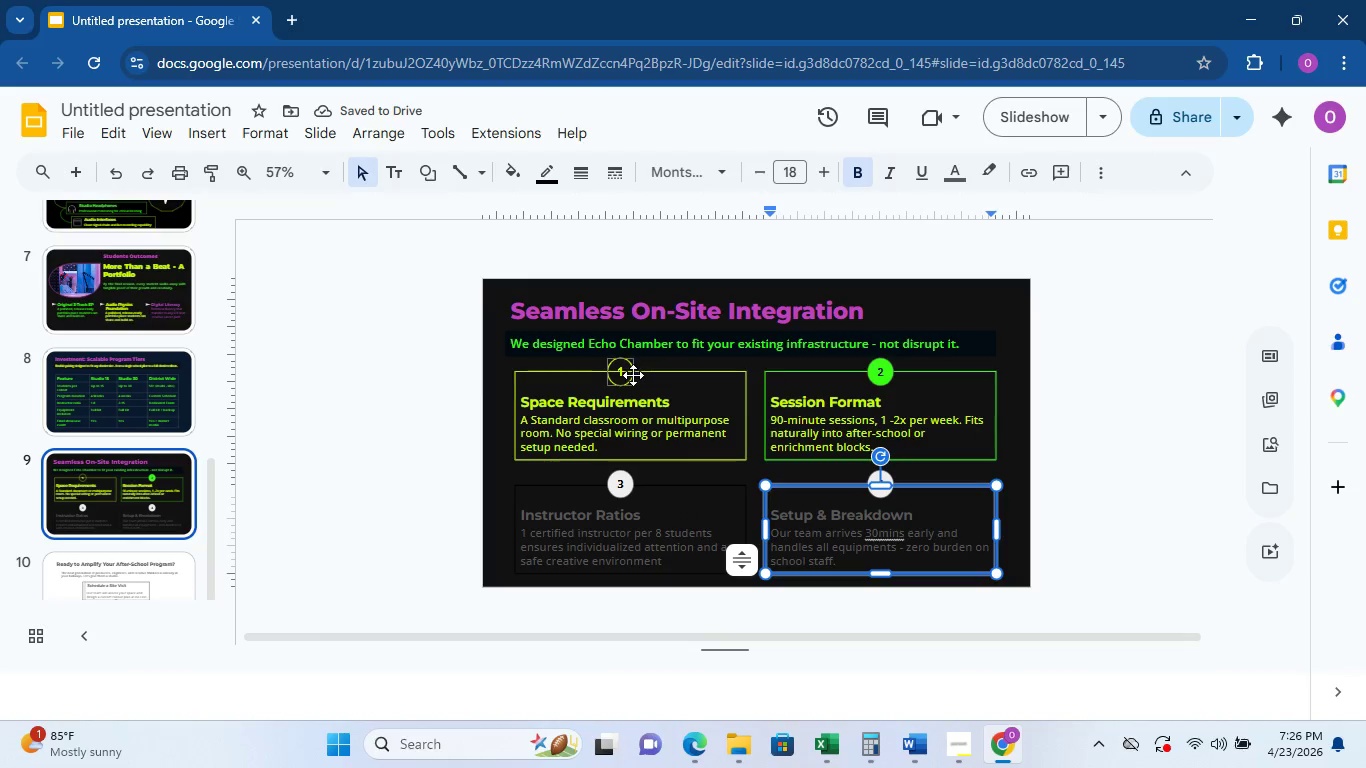 
left_click([630, 376])
 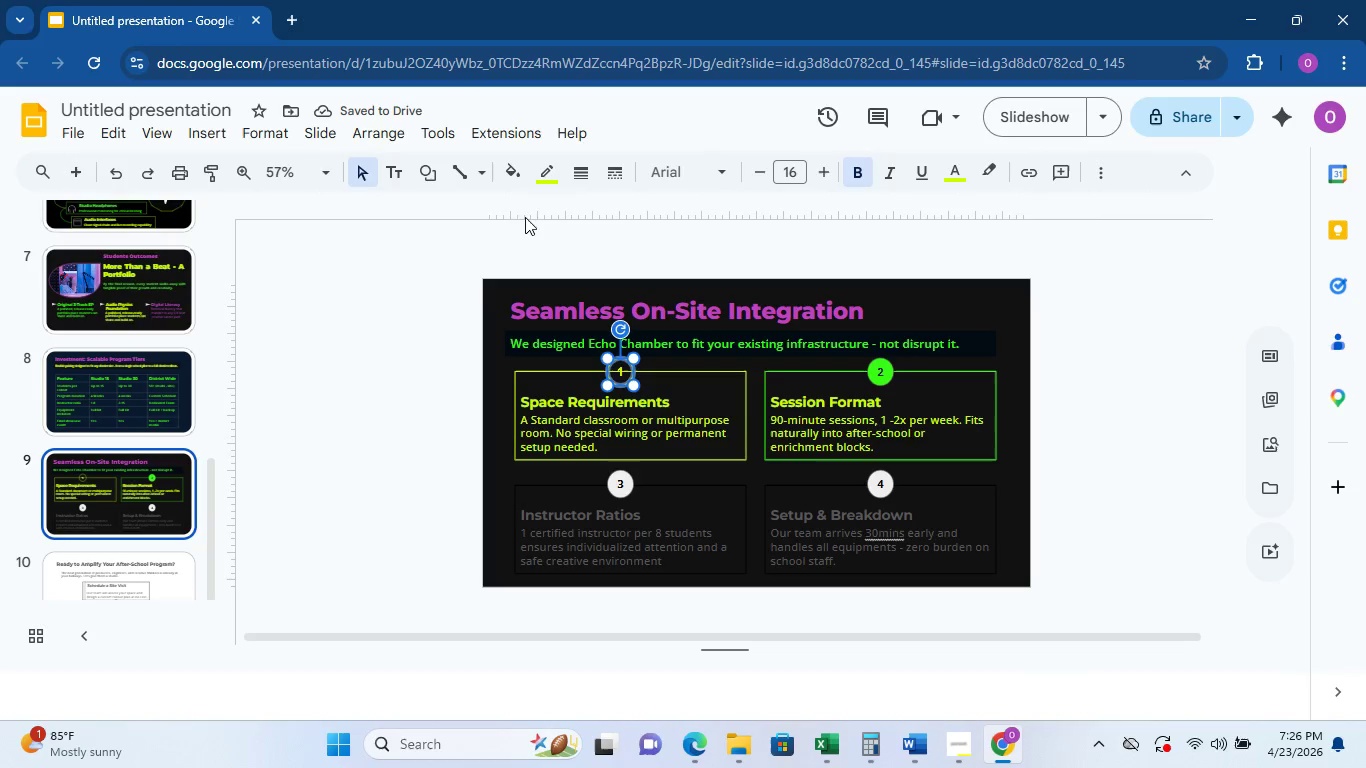 
left_click([509, 170])
 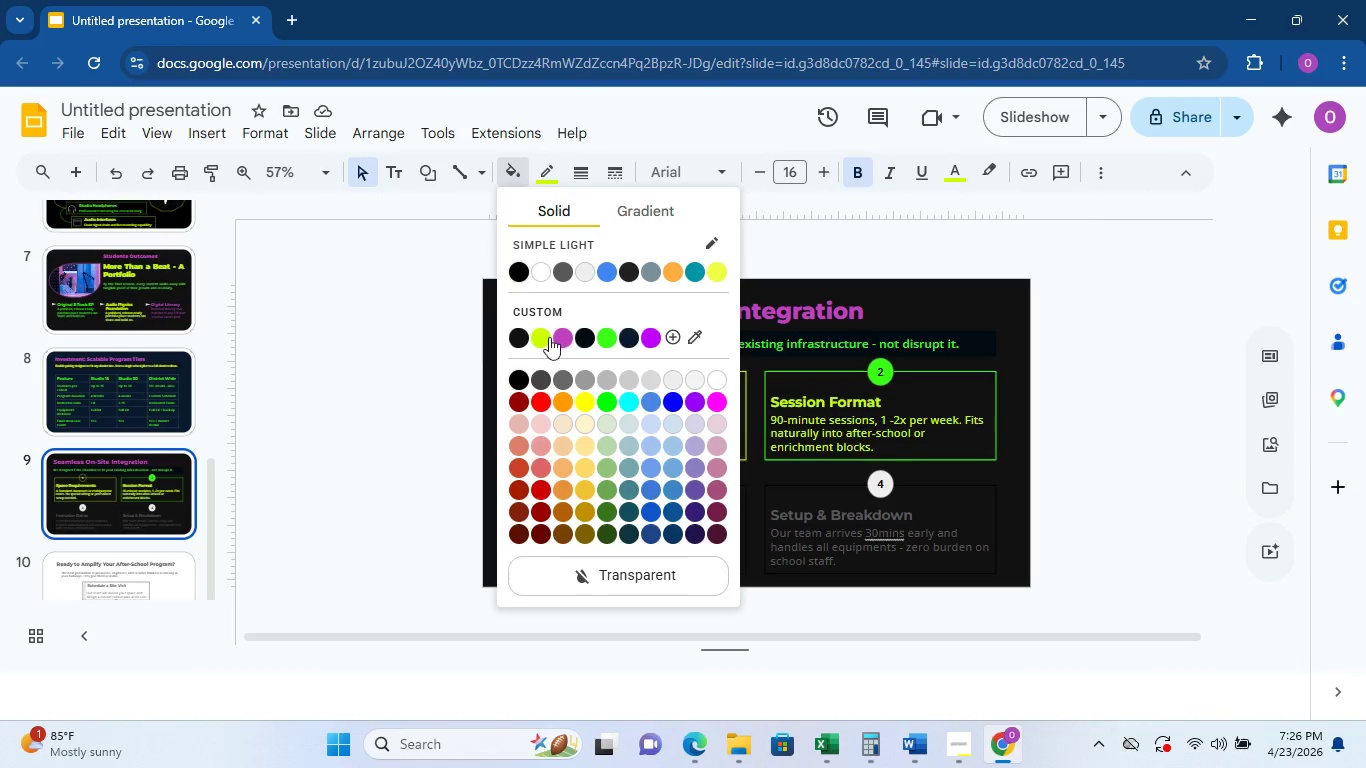 
left_click([543, 336])
 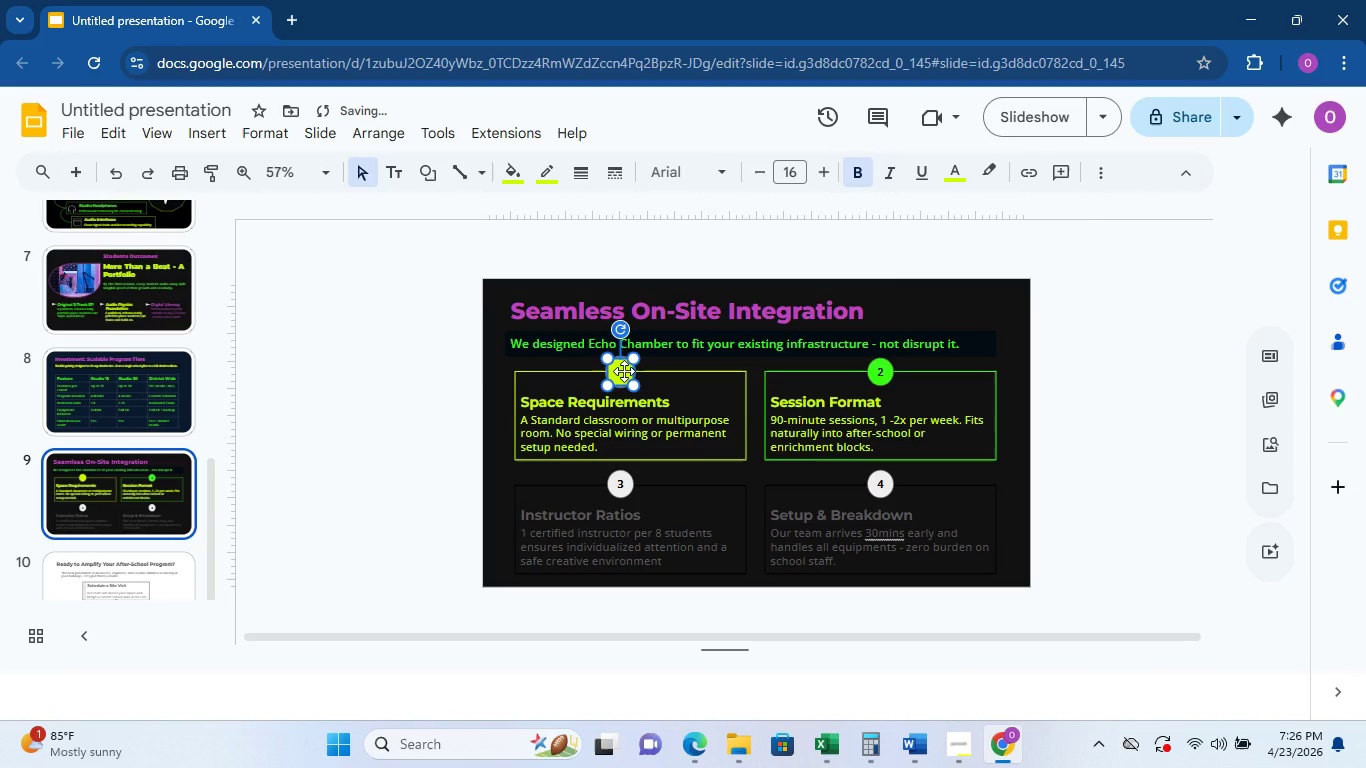 
double_click([624, 371])
 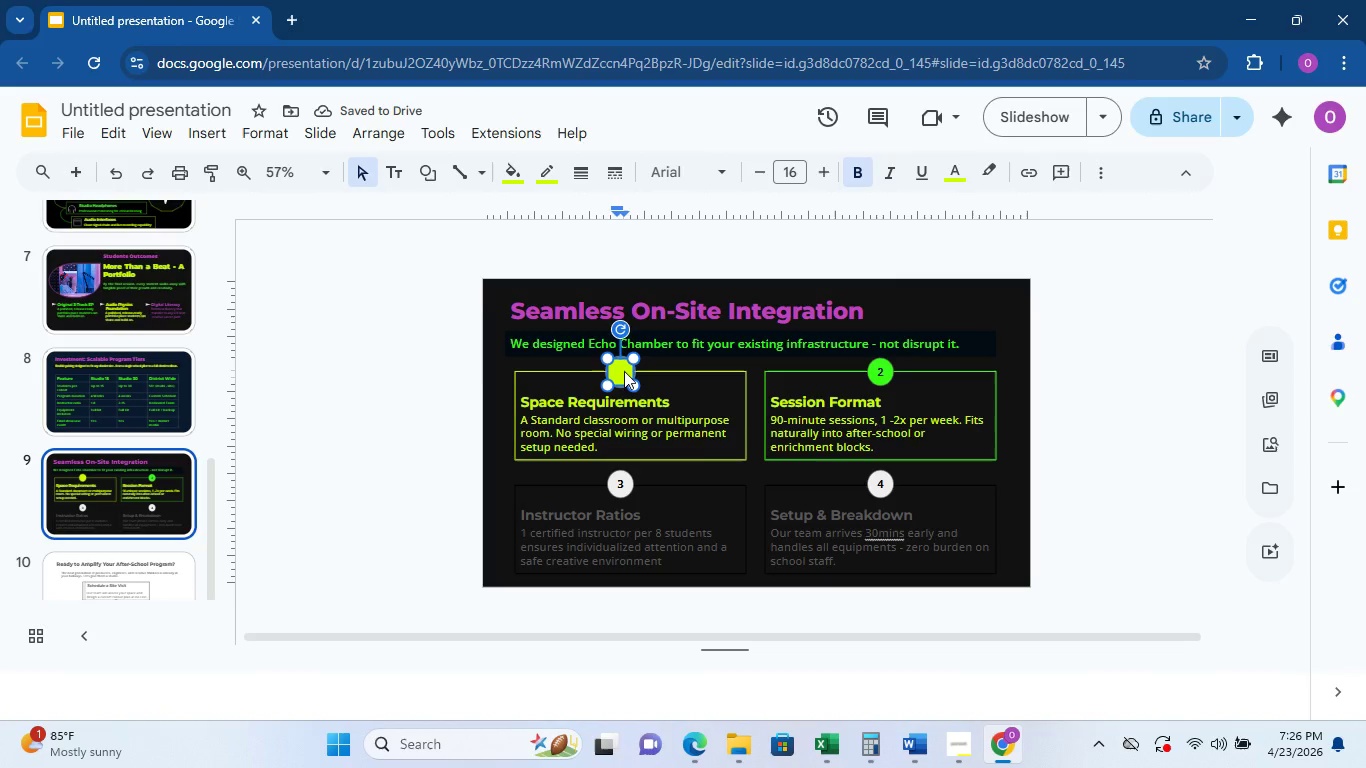 
double_click([624, 371])
 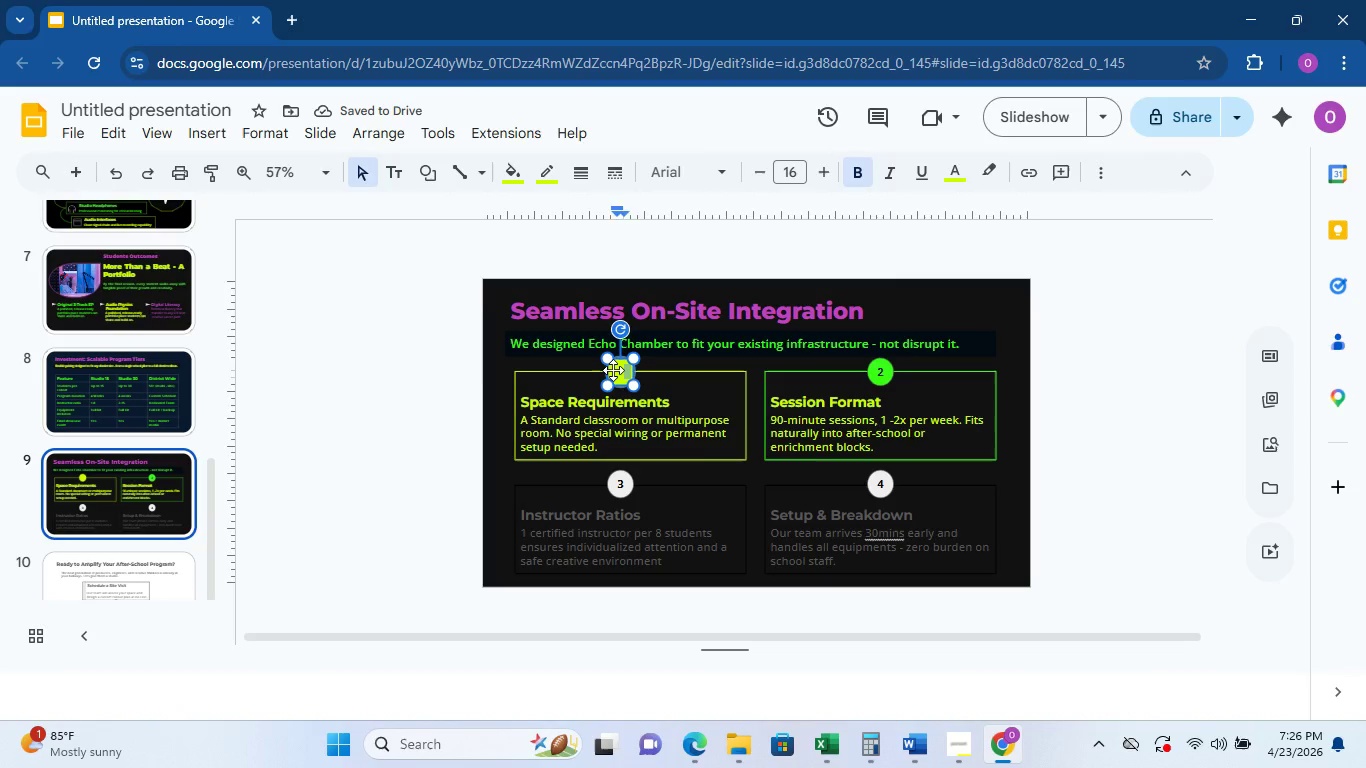 
left_click([613, 370])
 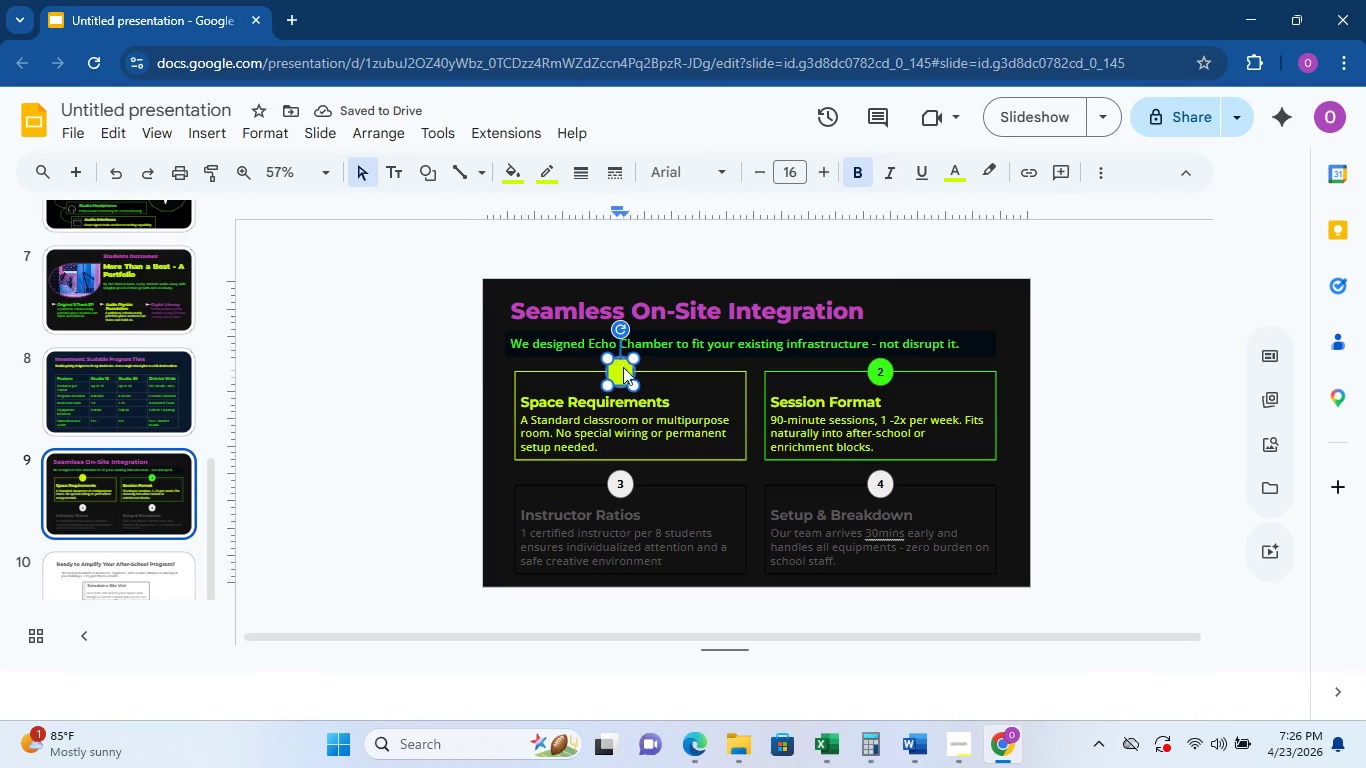 
double_click([623, 367])
 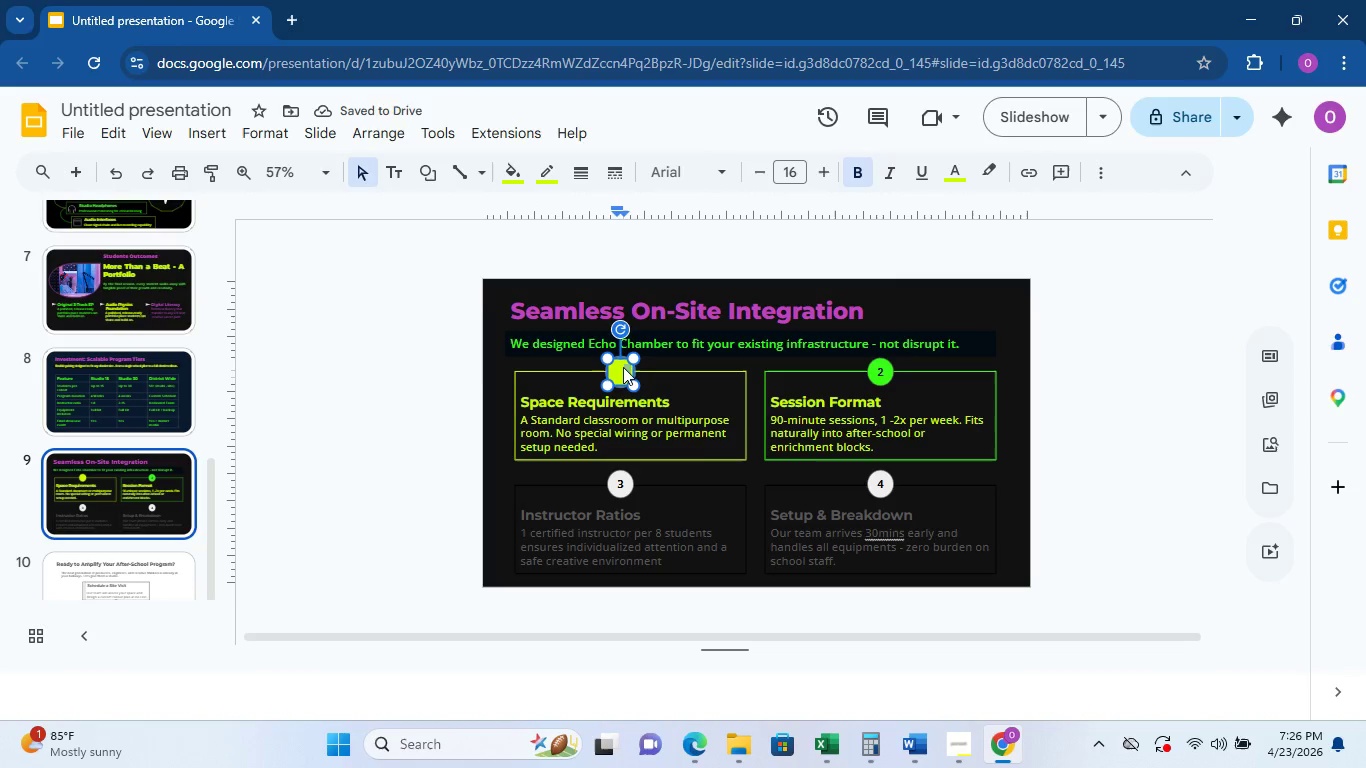 
triple_click([623, 367])
 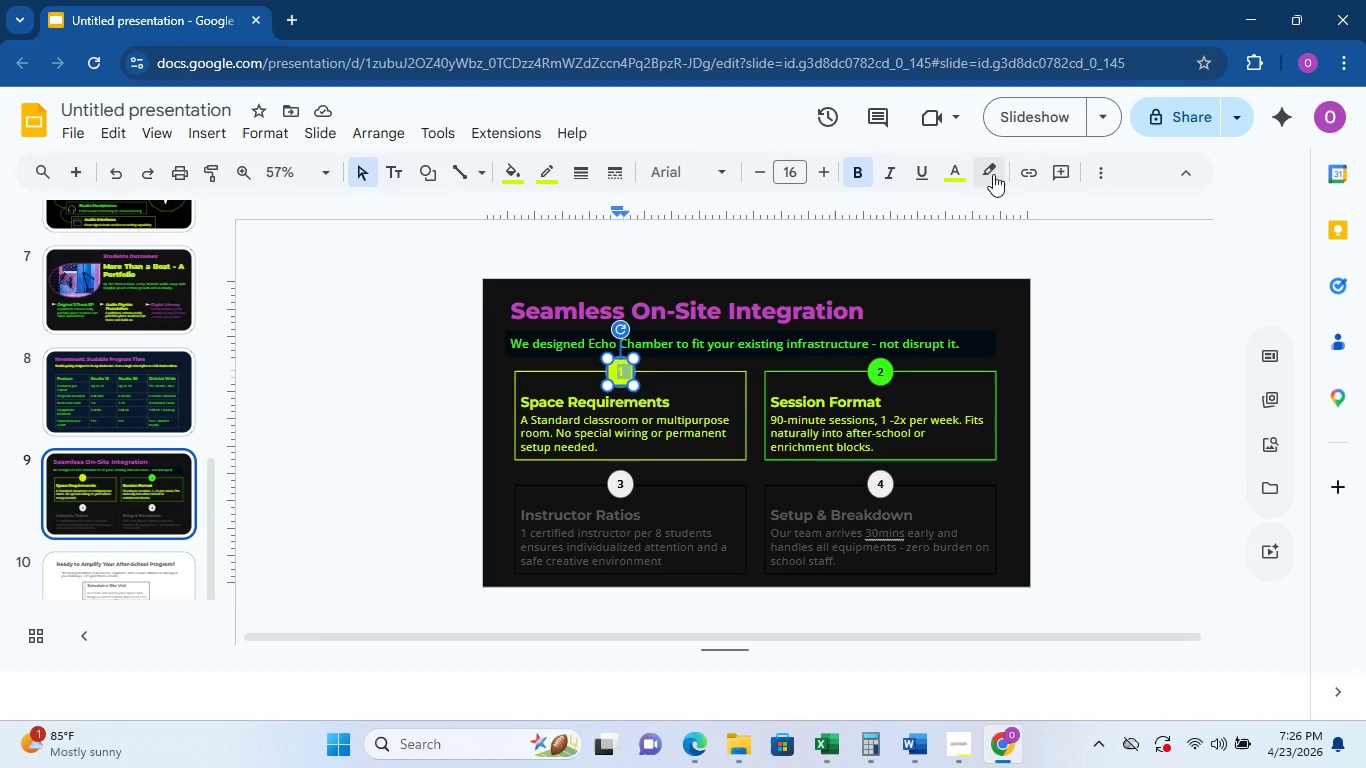 
left_click([959, 177])
 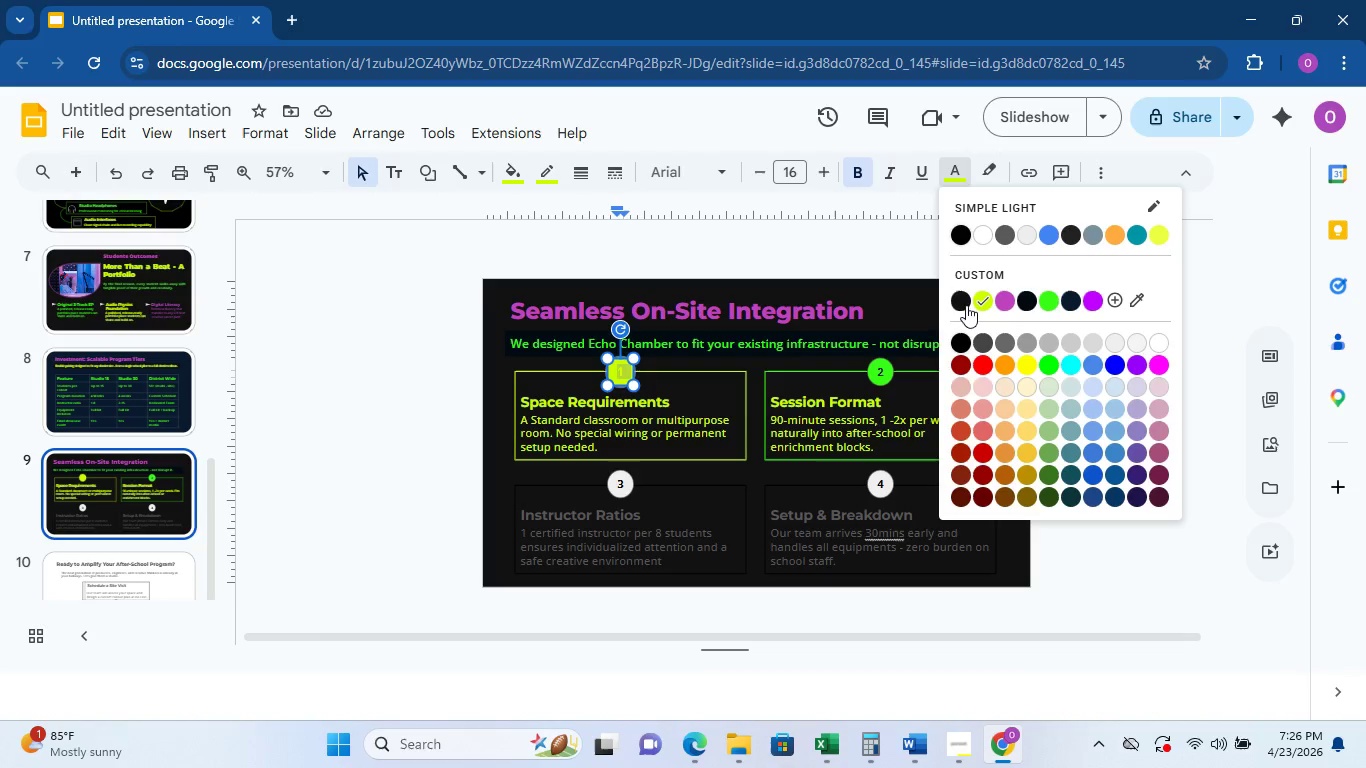 
left_click([965, 304])
 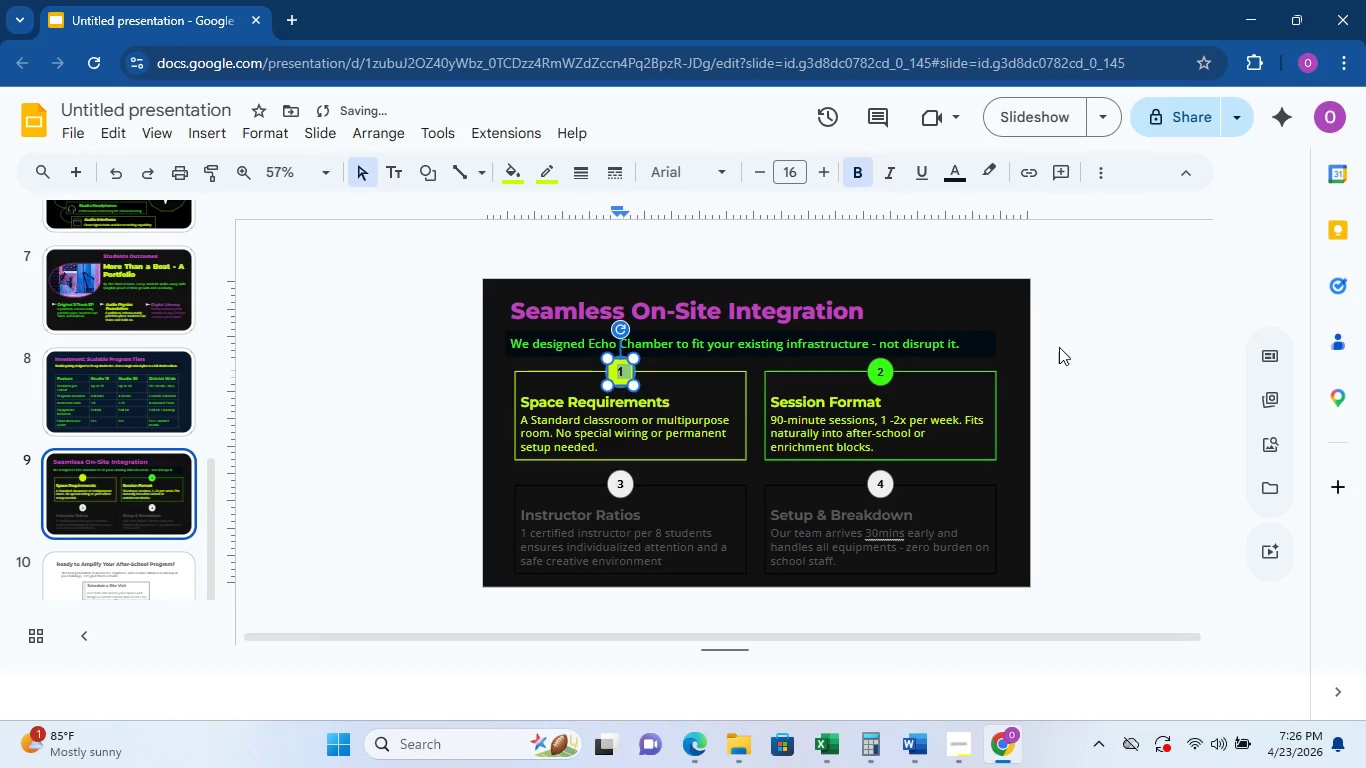 
left_click([1079, 351])
 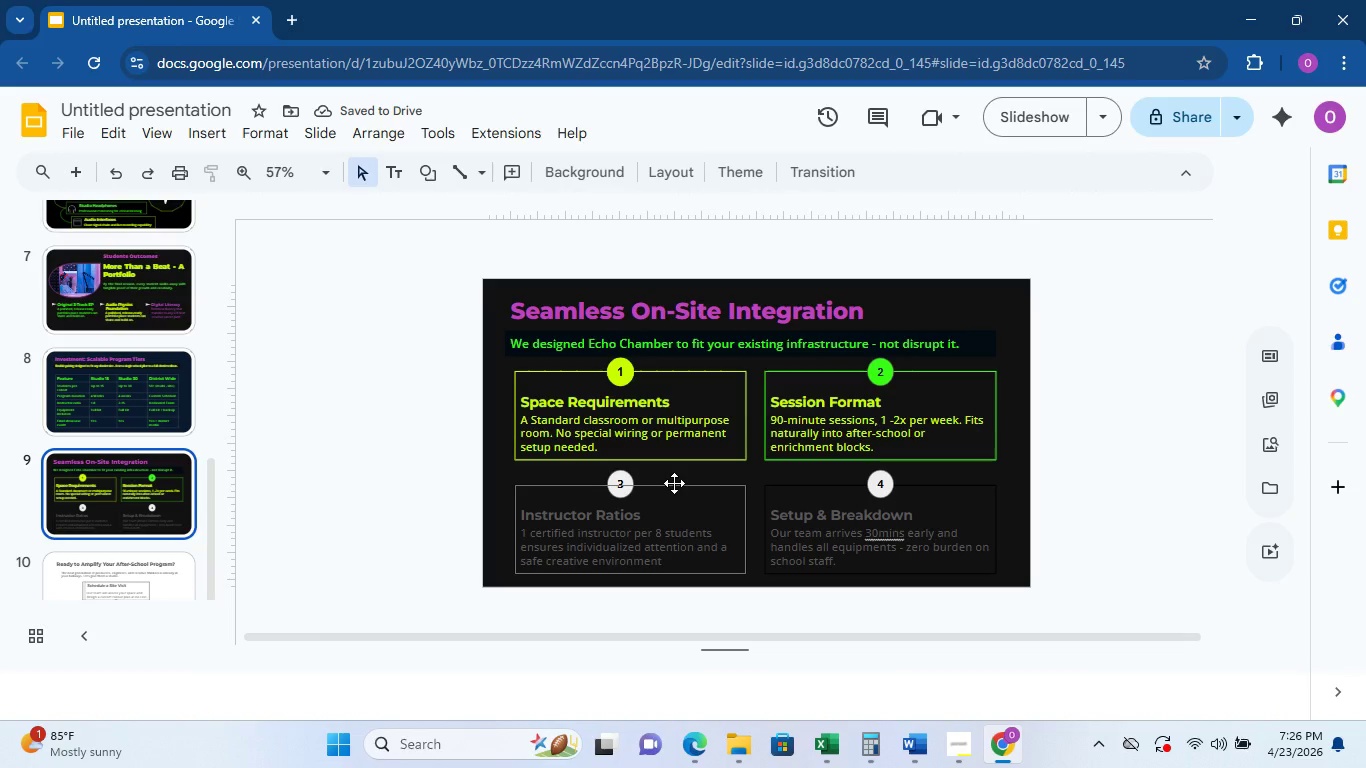 
left_click([670, 483])
 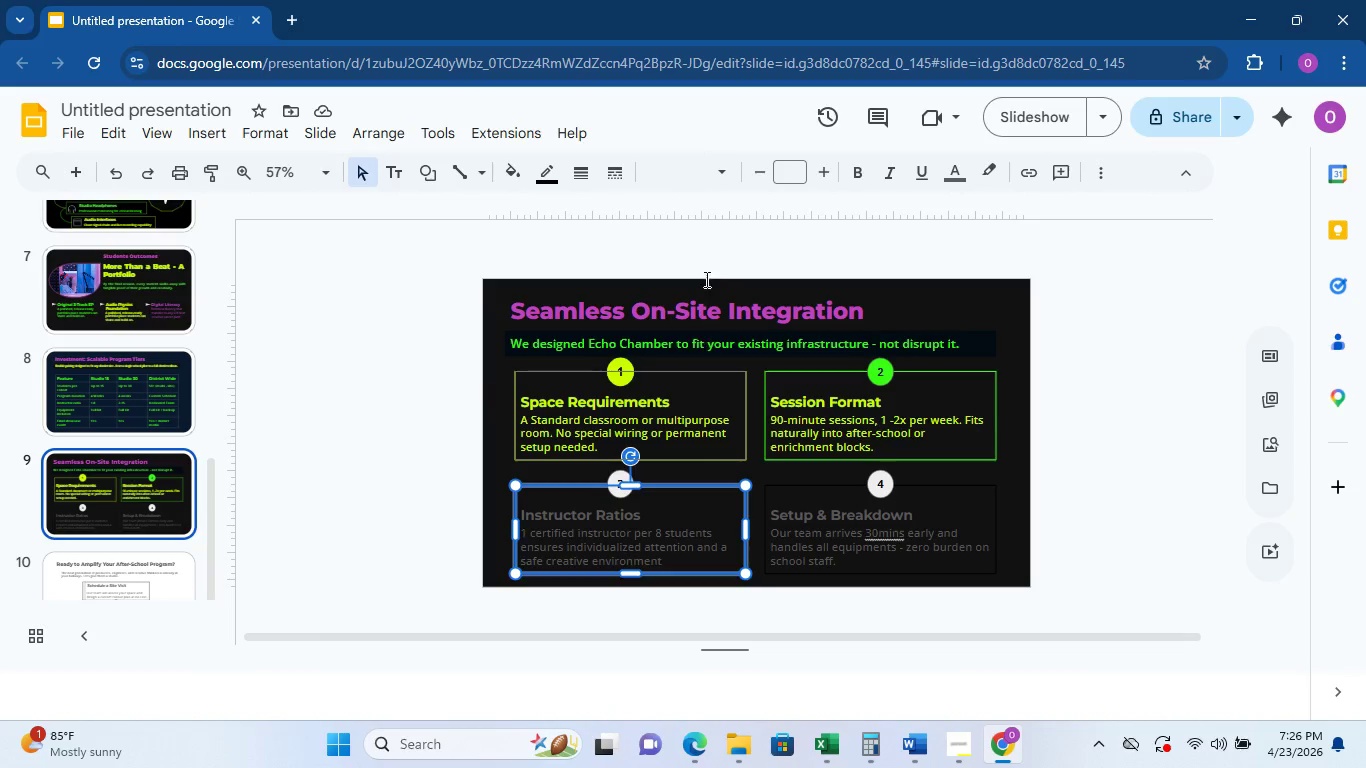 
wait(5.61)
 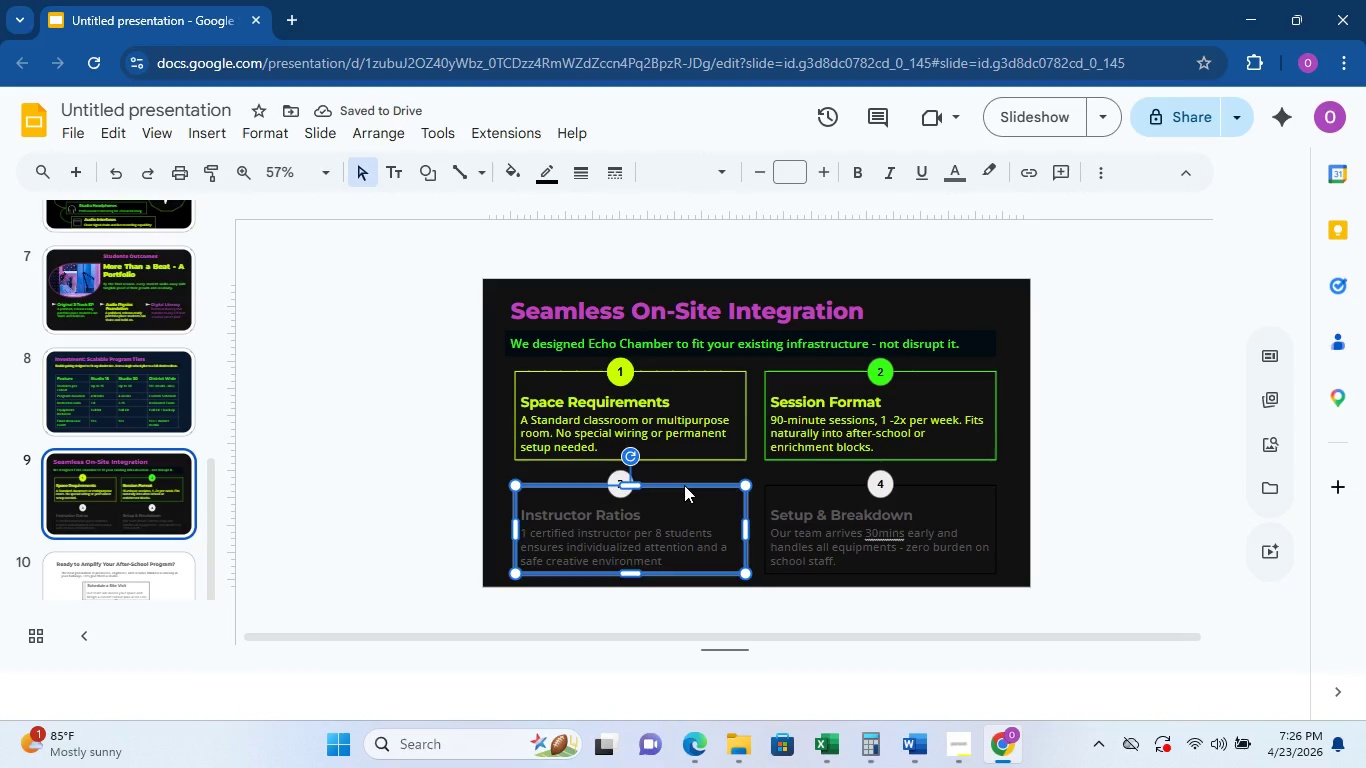 
left_click([561, 175])
 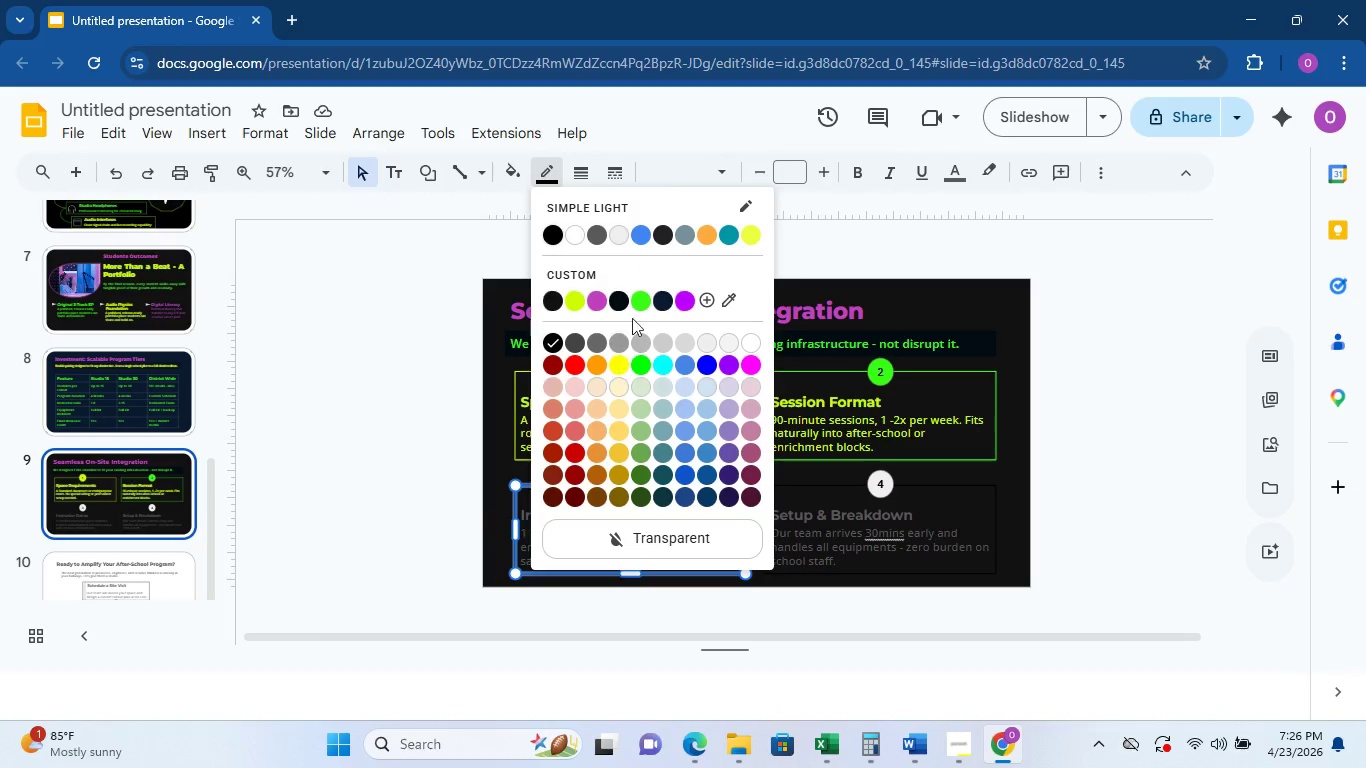 
left_click([646, 296])
 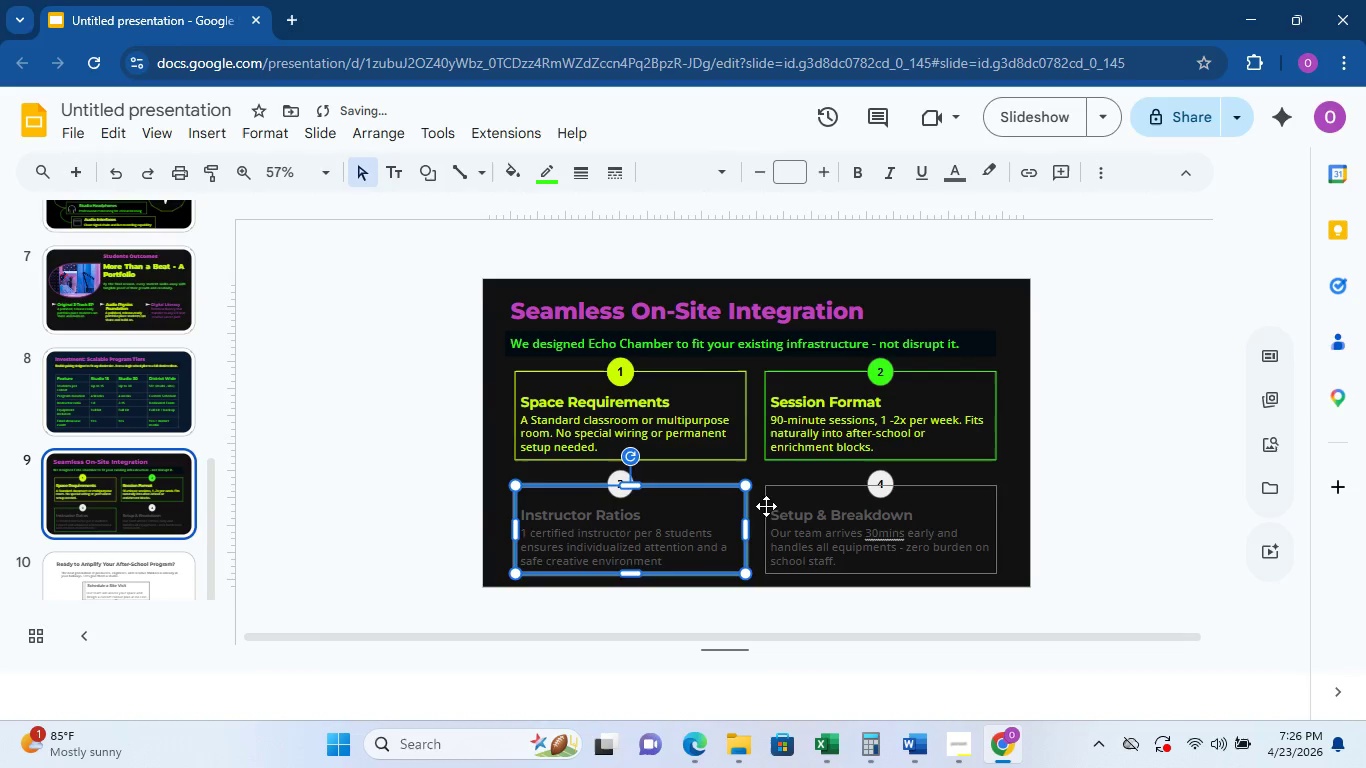 
left_click([760, 483])
 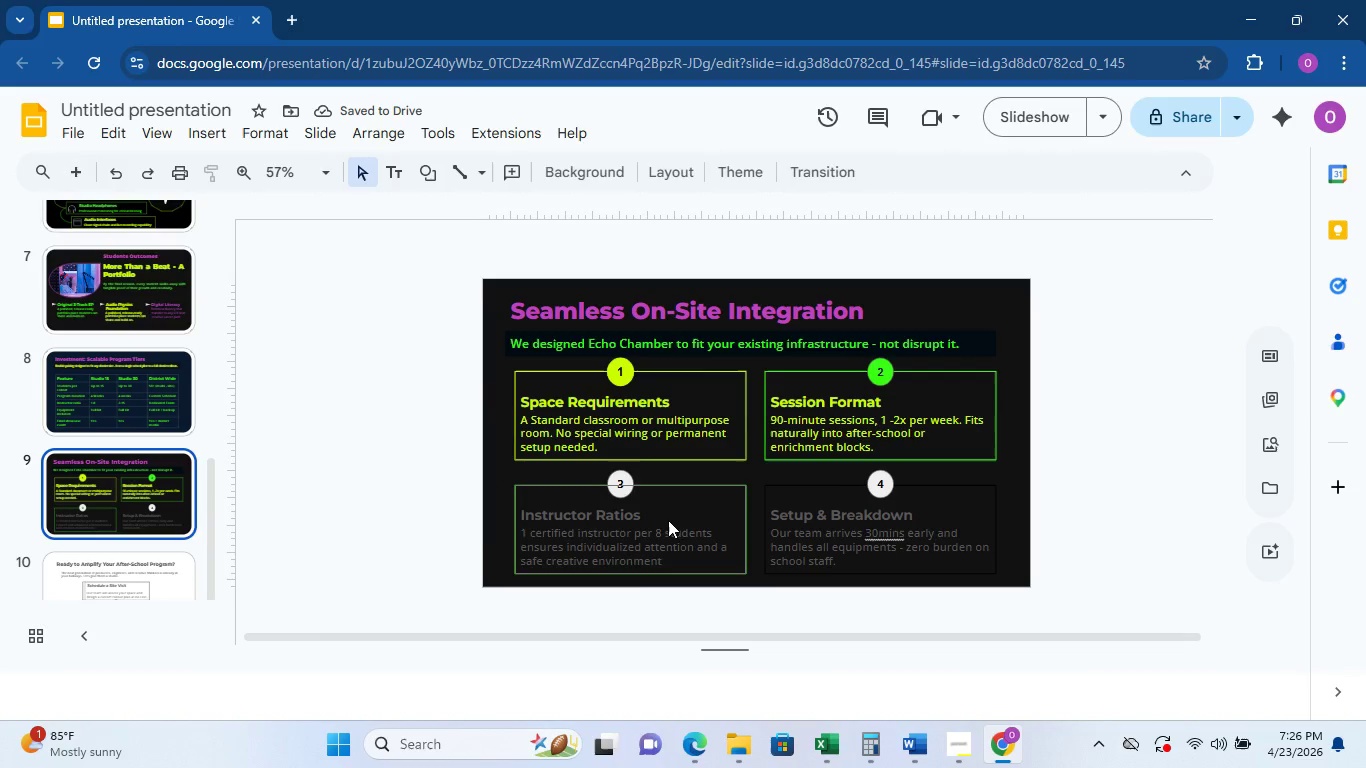 
double_click([668, 520])
 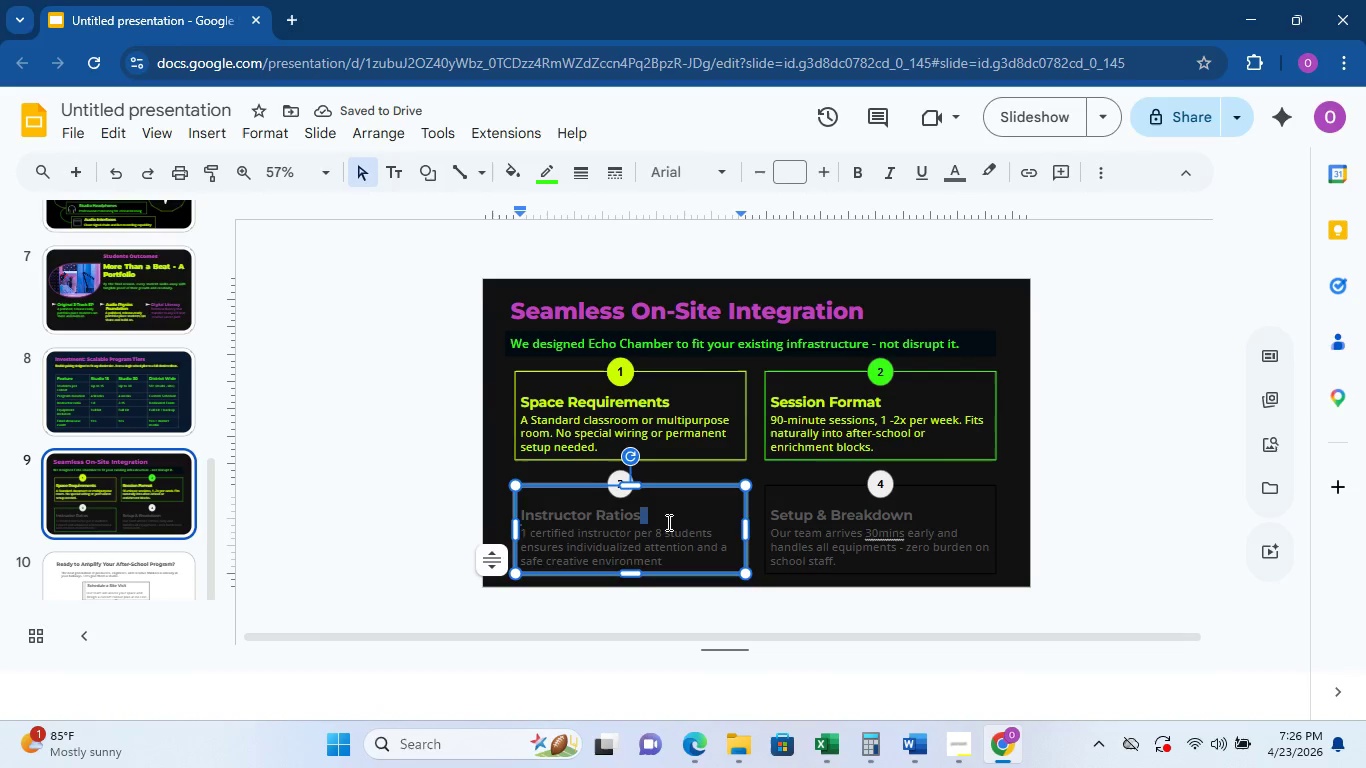 
triple_click([667, 522])
 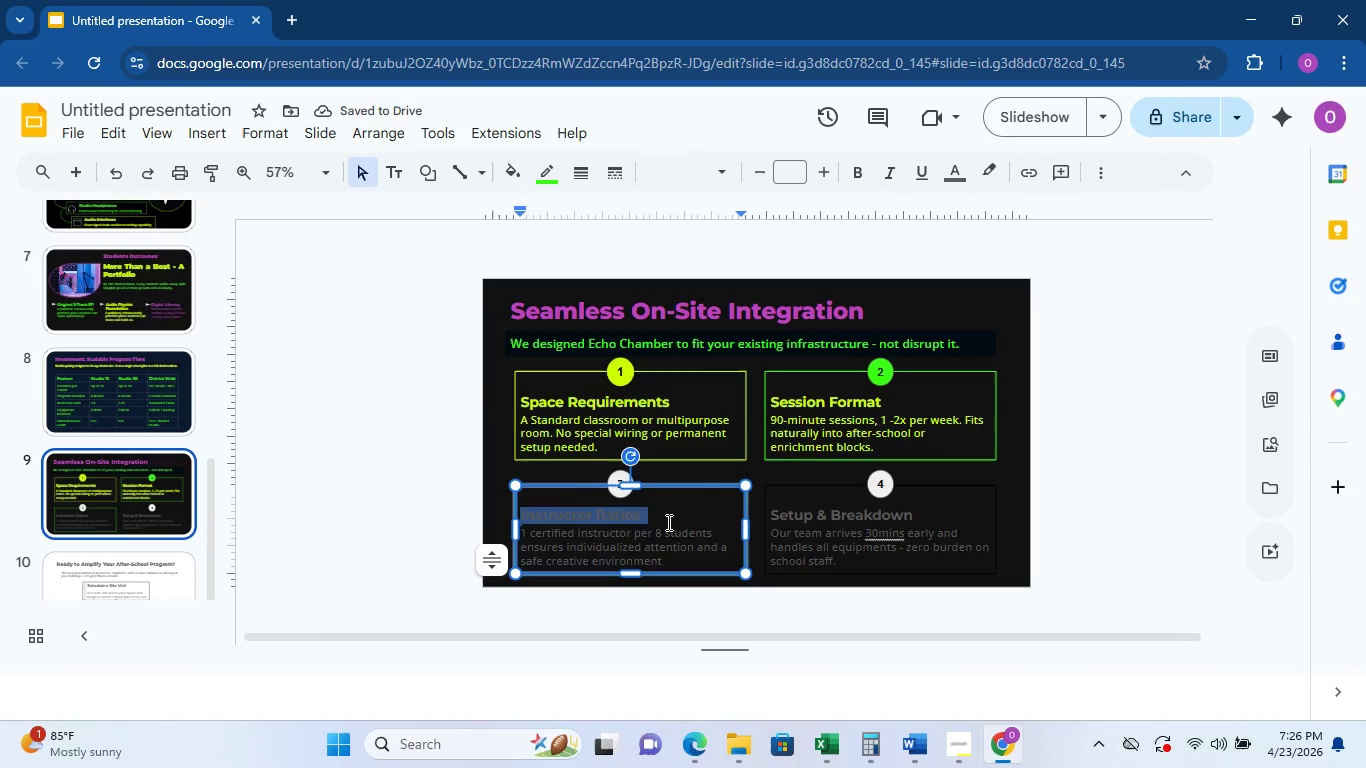 
triple_click([667, 522])
 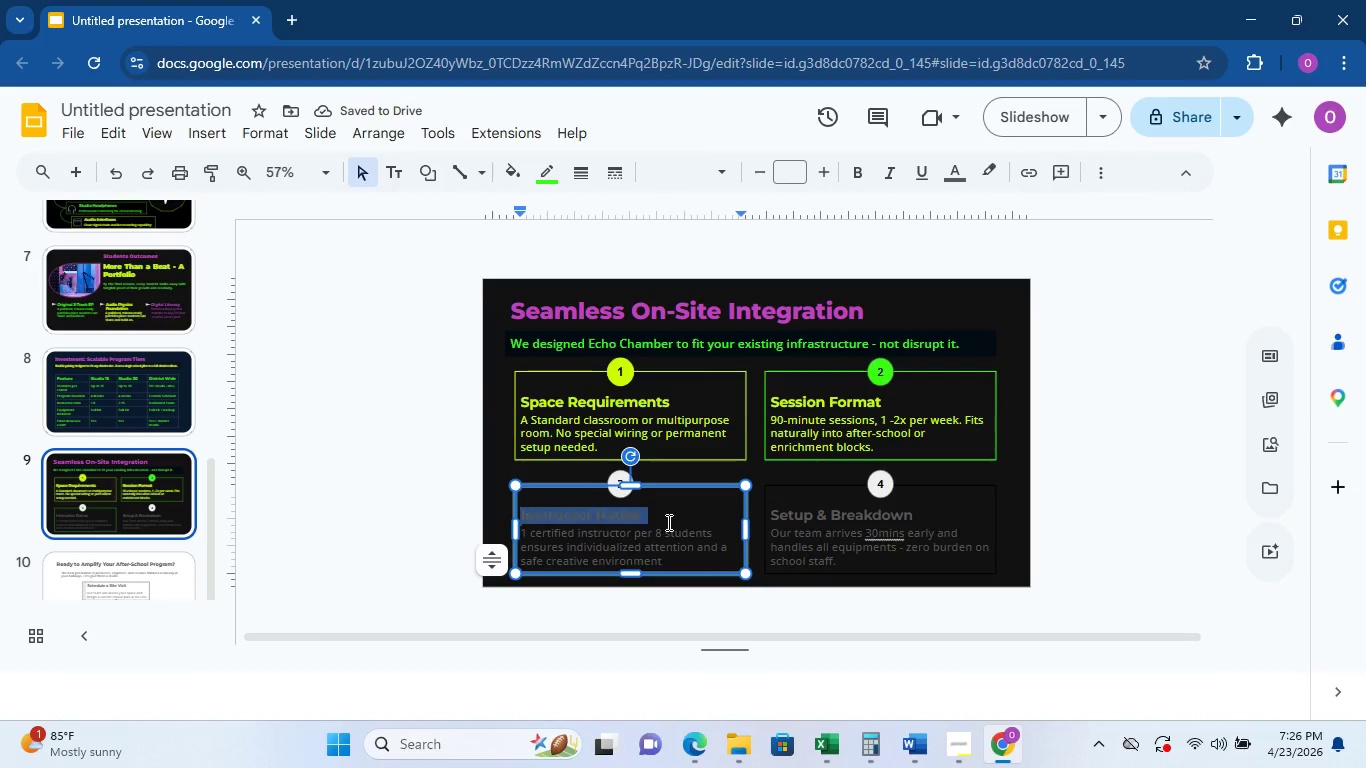 
triple_click([667, 522])
 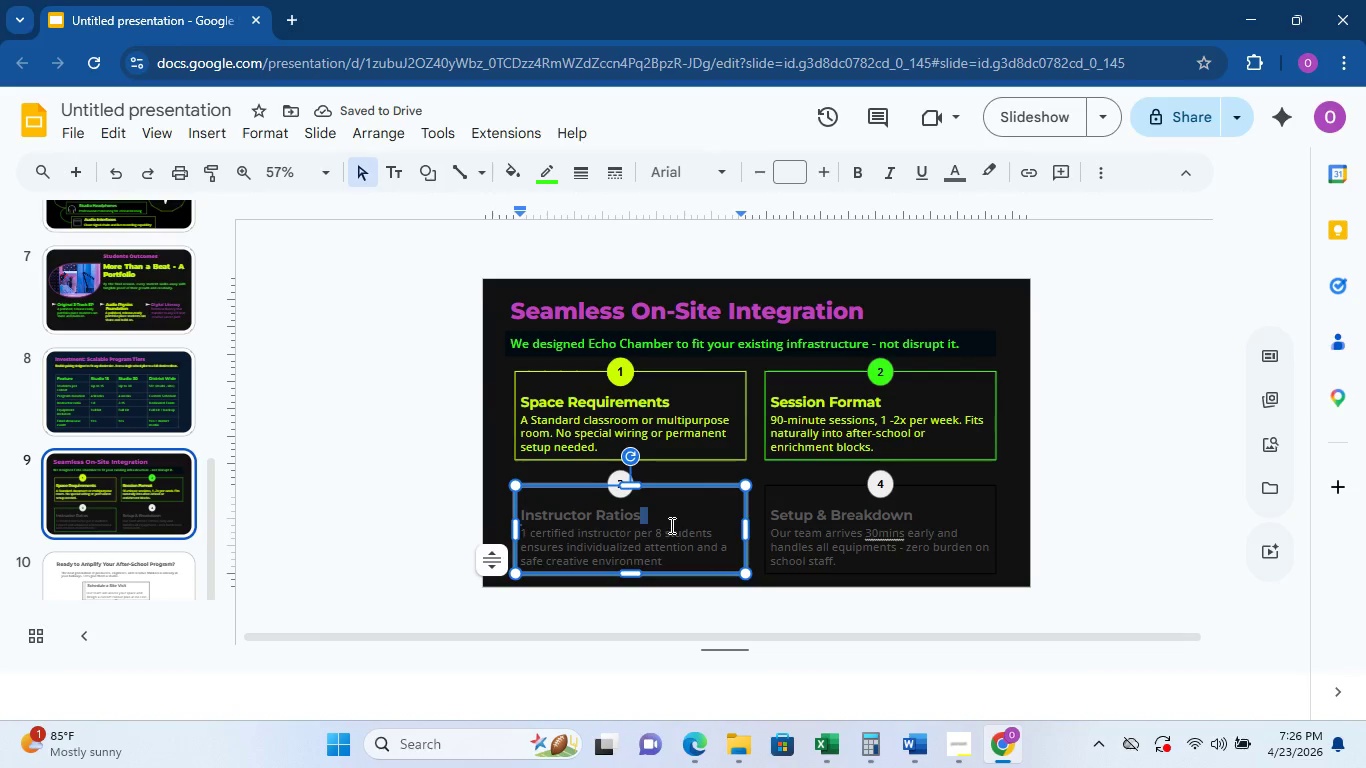 
triple_click([670, 525])
 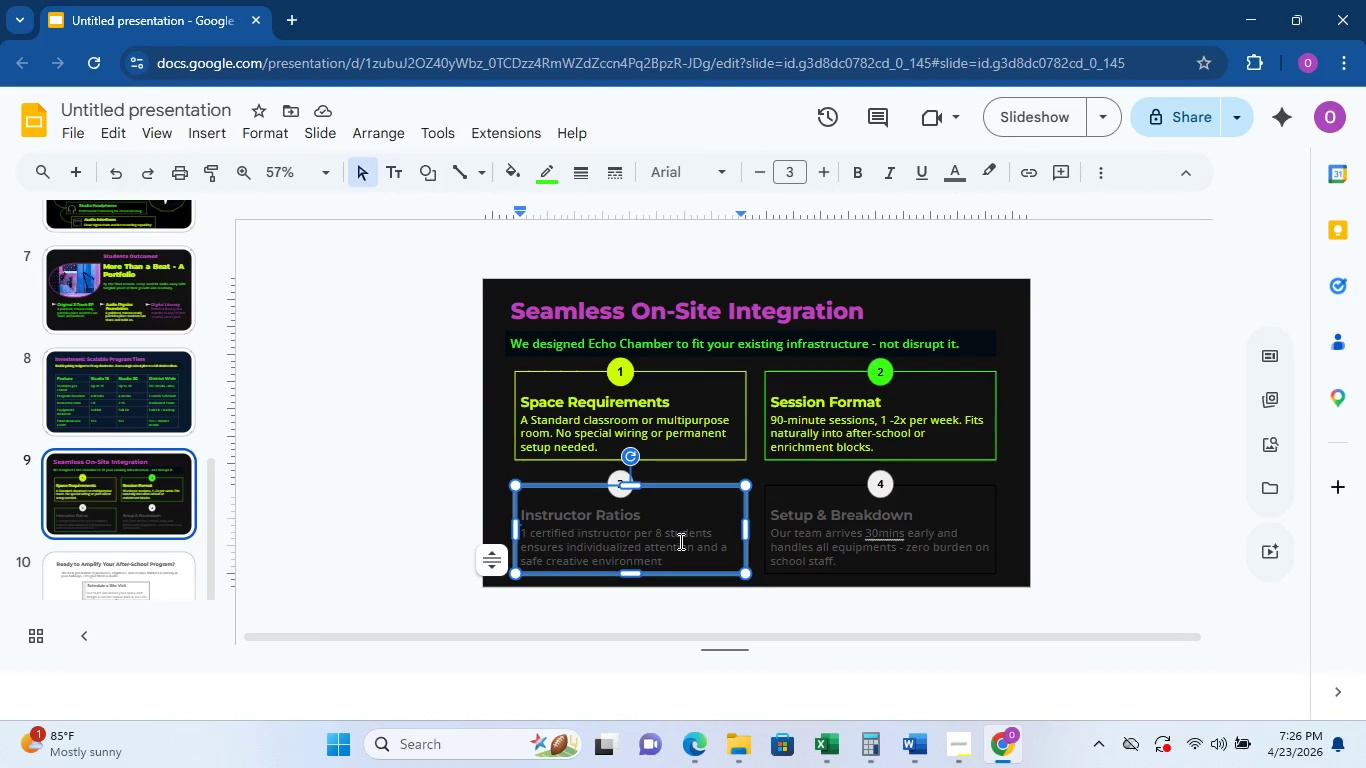 
key(Control+A)
 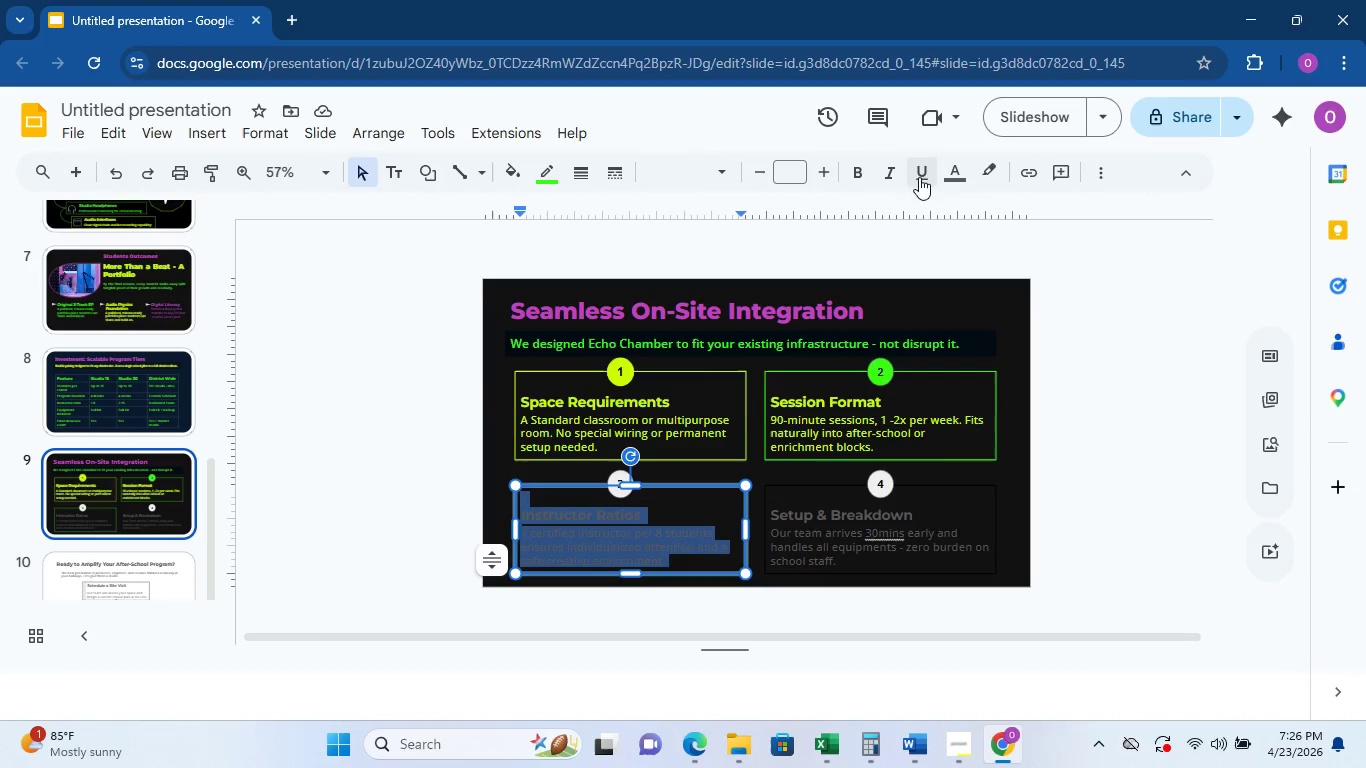 
left_click([945, 170])
 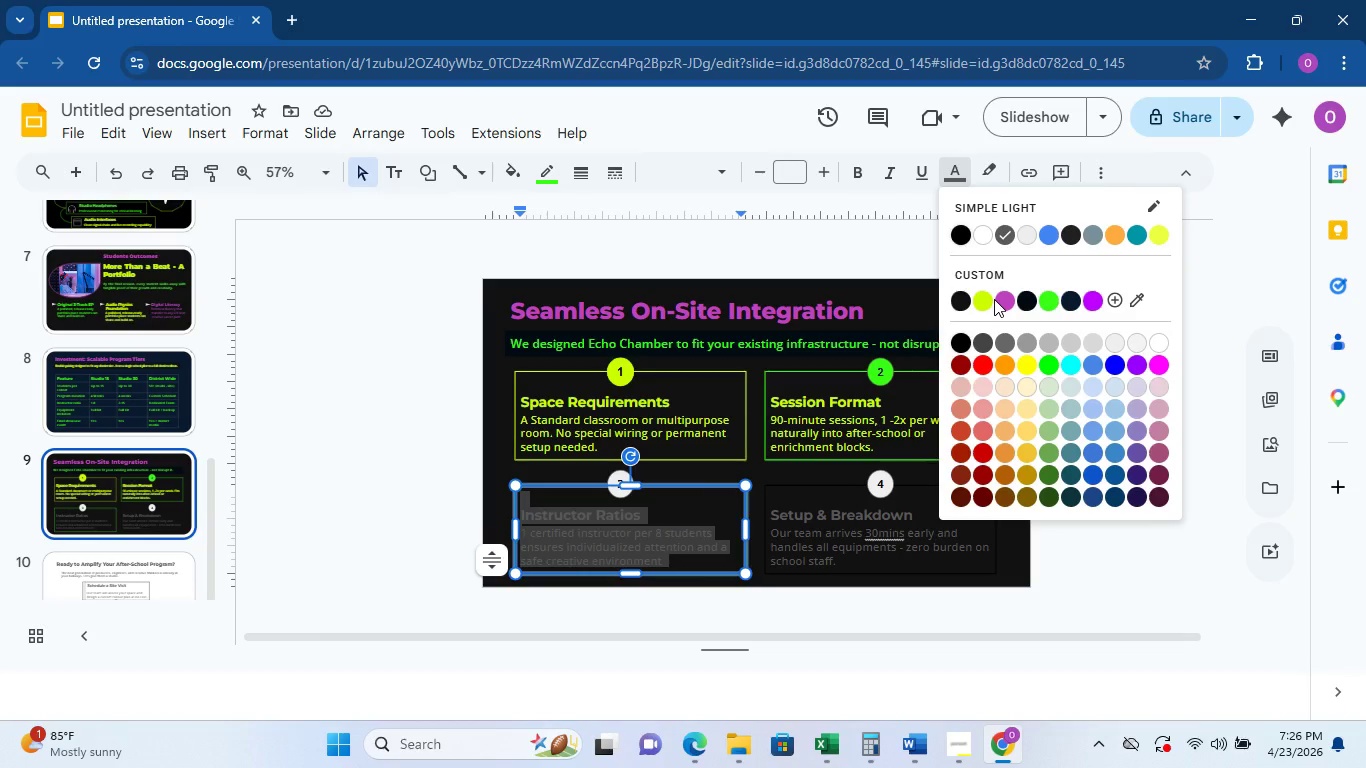 
left_click([994, 299])
 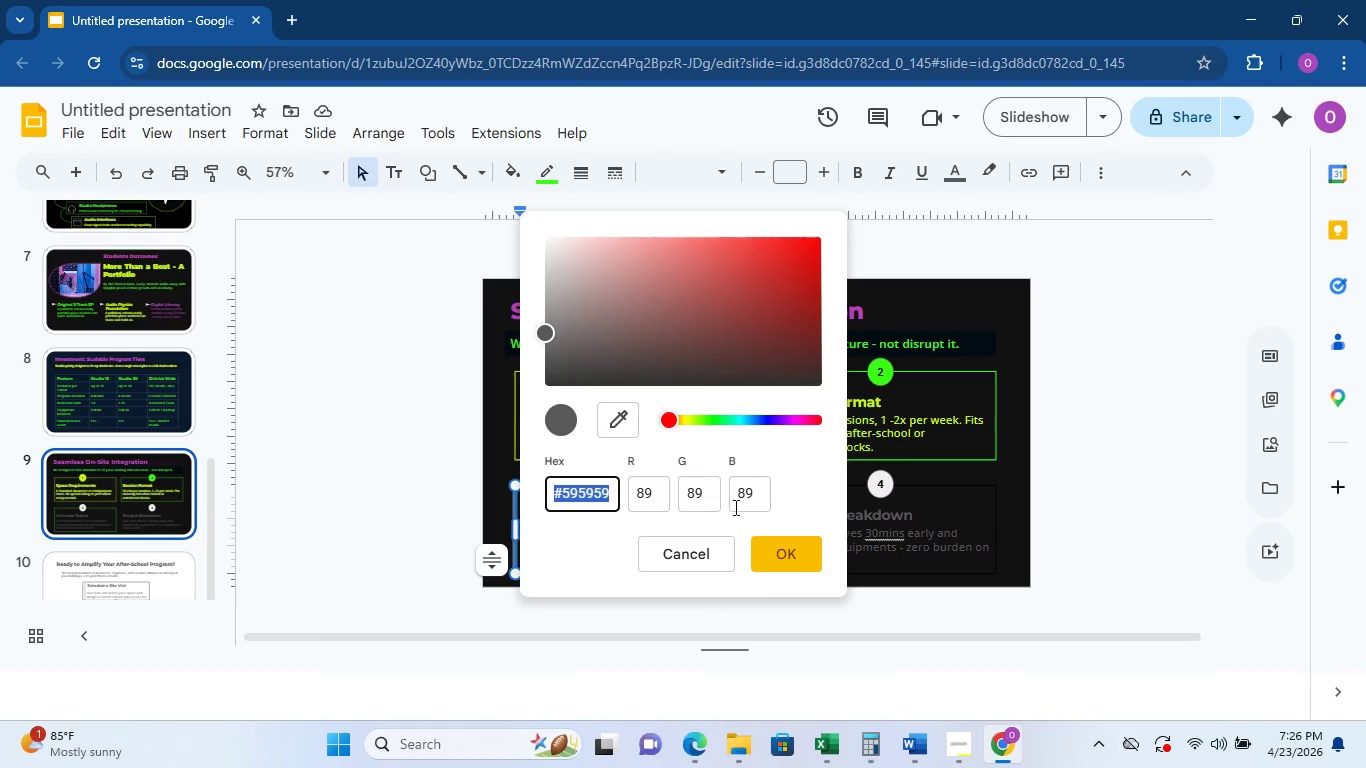 
left_click([697, 546])
 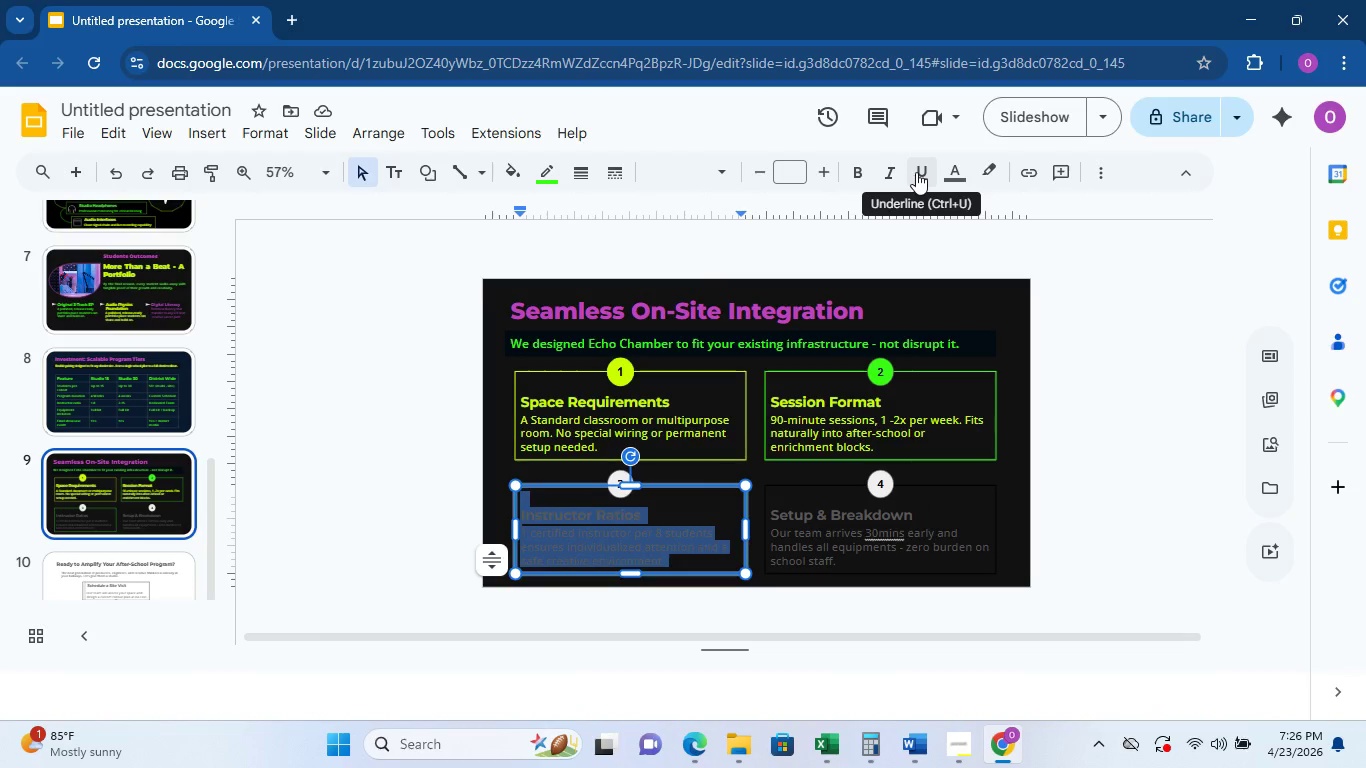 
left_click([967, 173])
 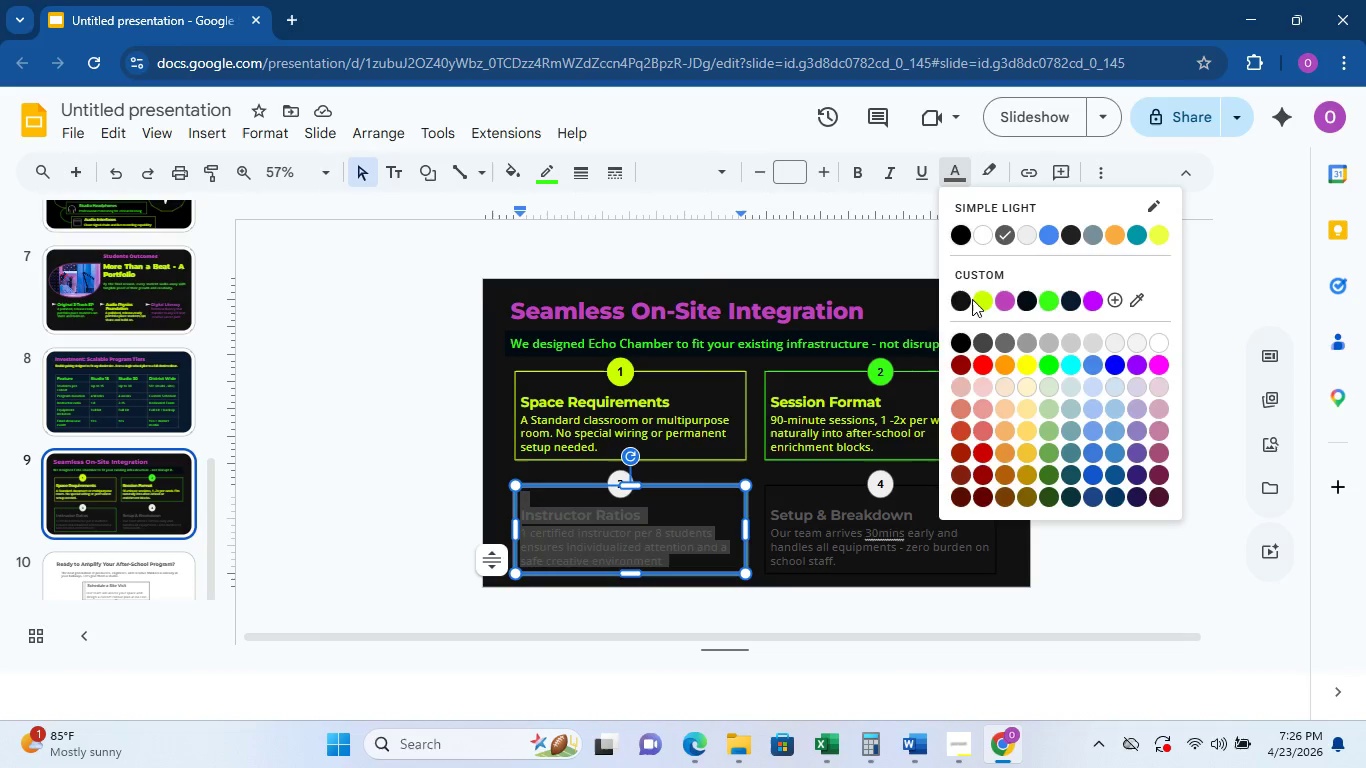 
left_click([977, 298])
 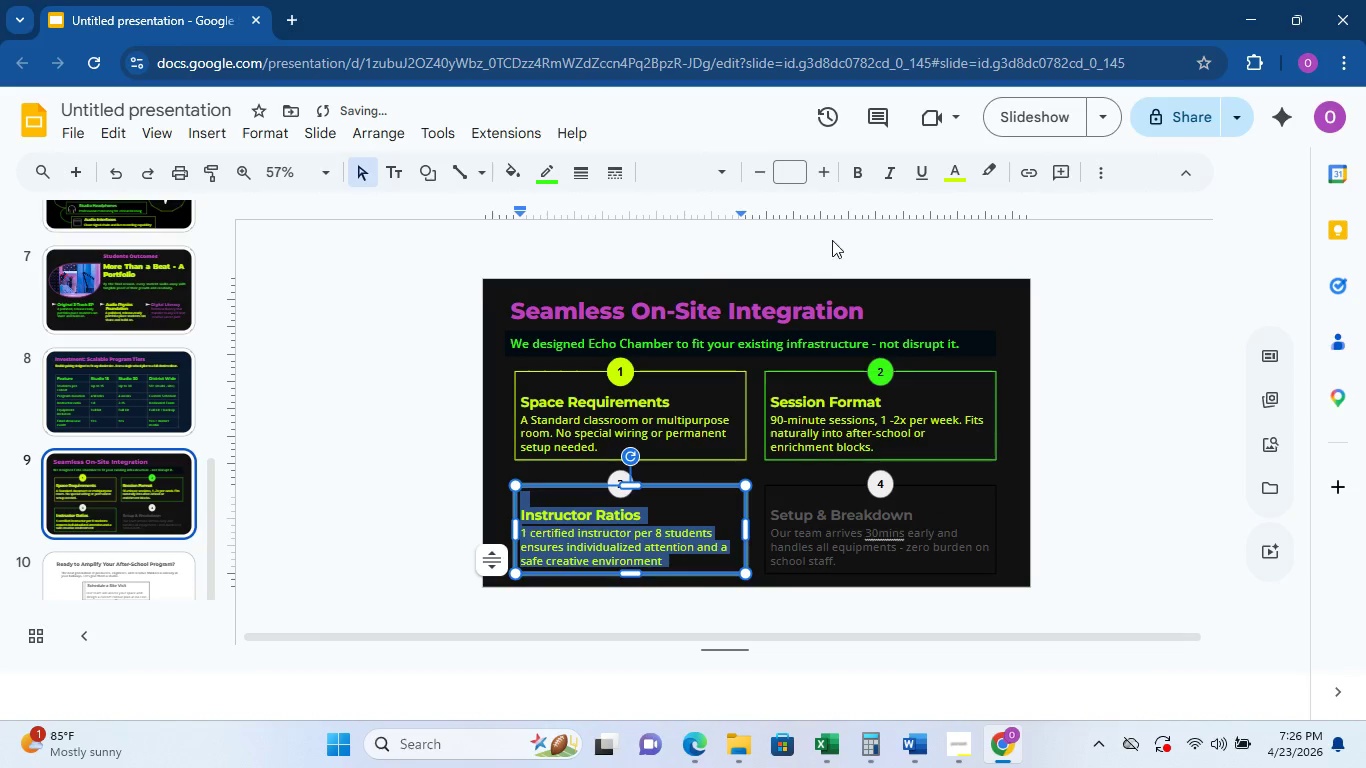 
mouse_move([571, 199])
 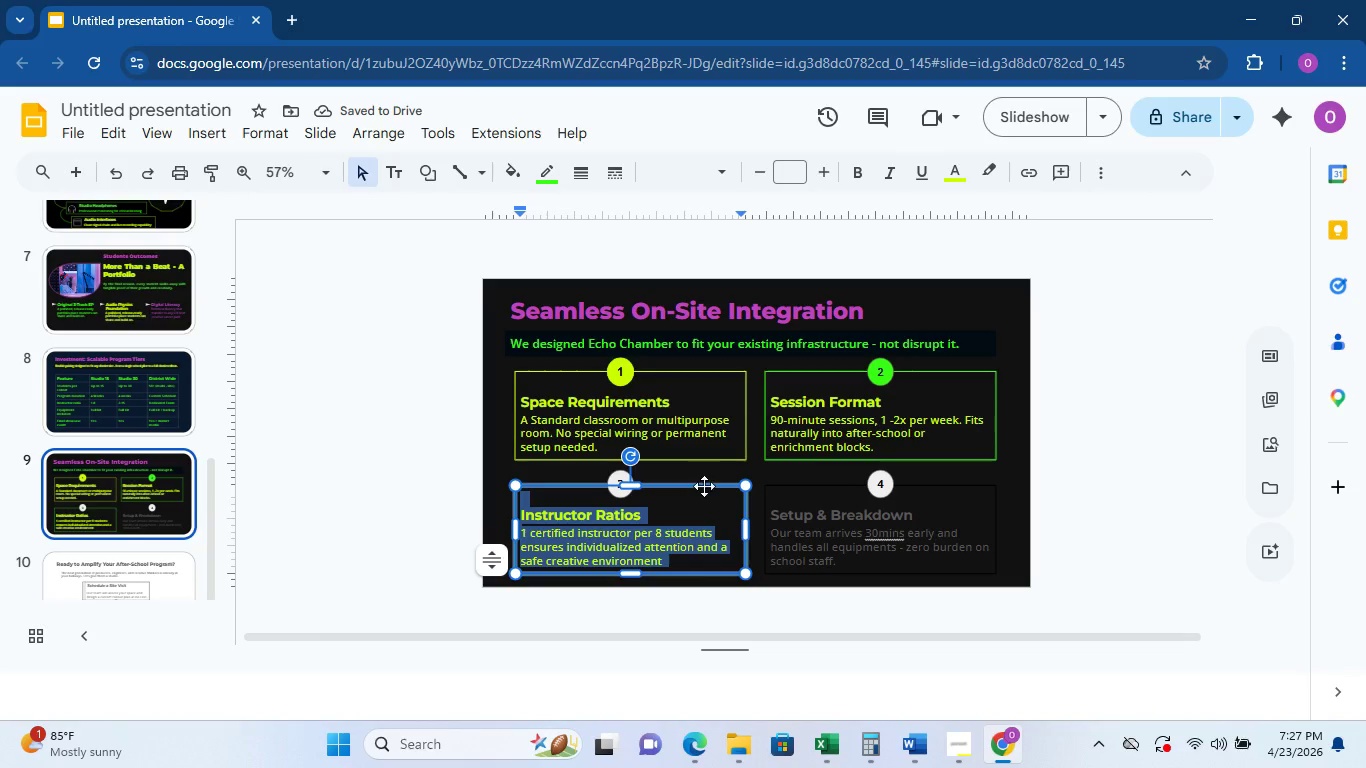 
left_click([704, 486])
 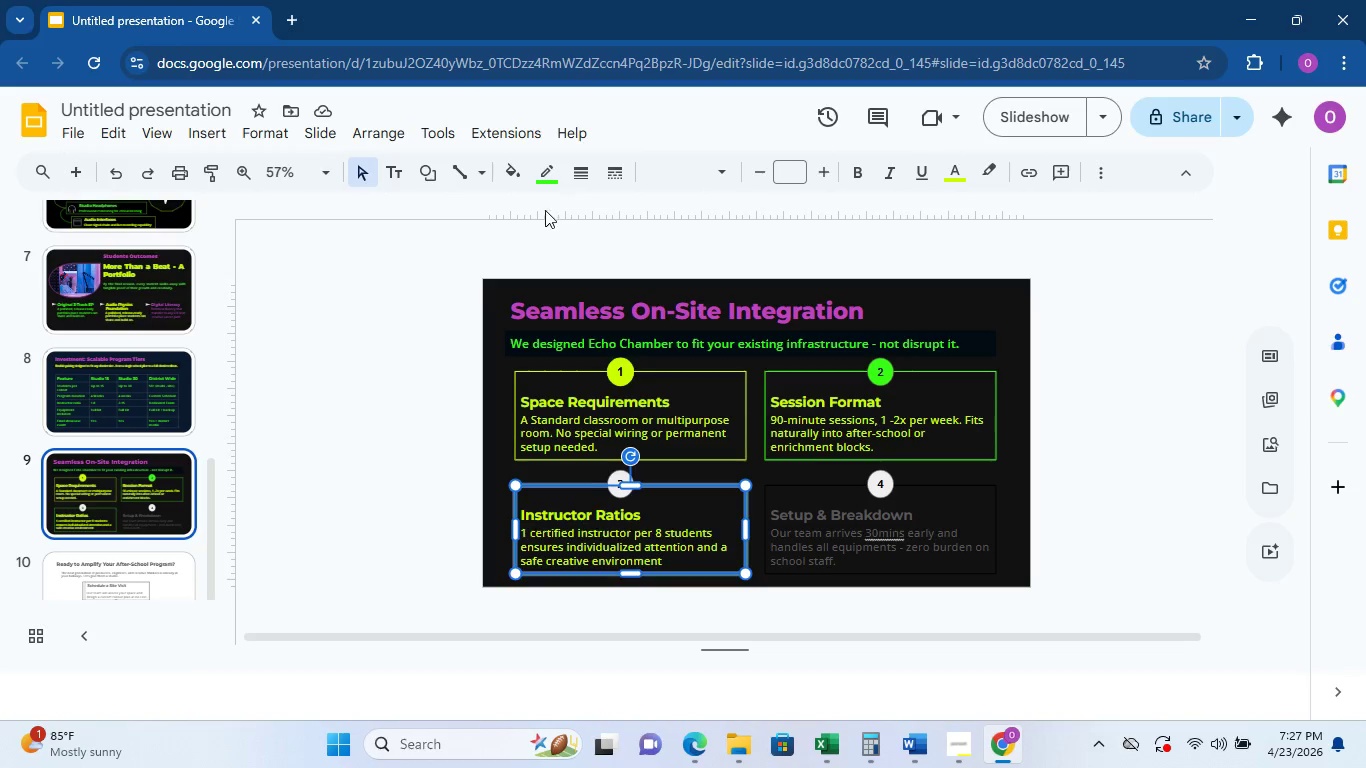 
left_click([545, 179])
 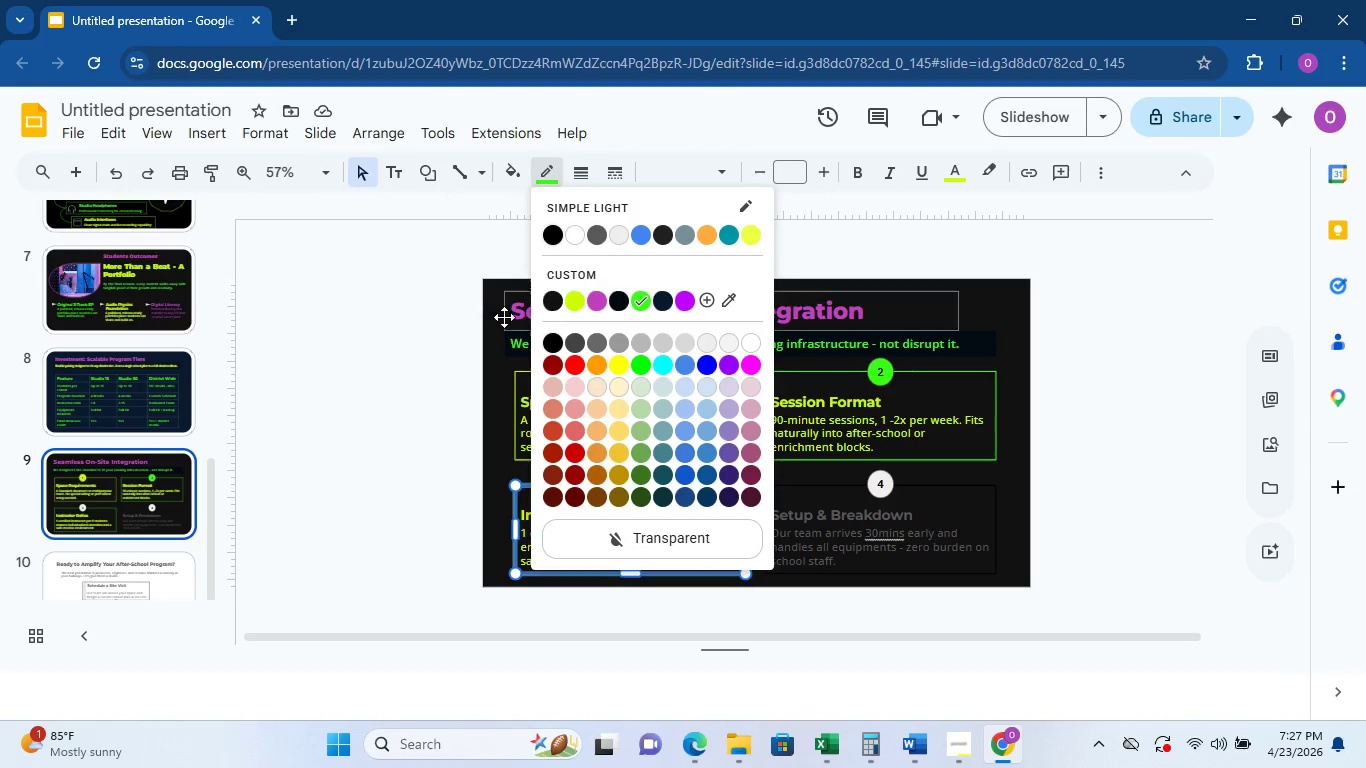 
left_click([485, 410])
 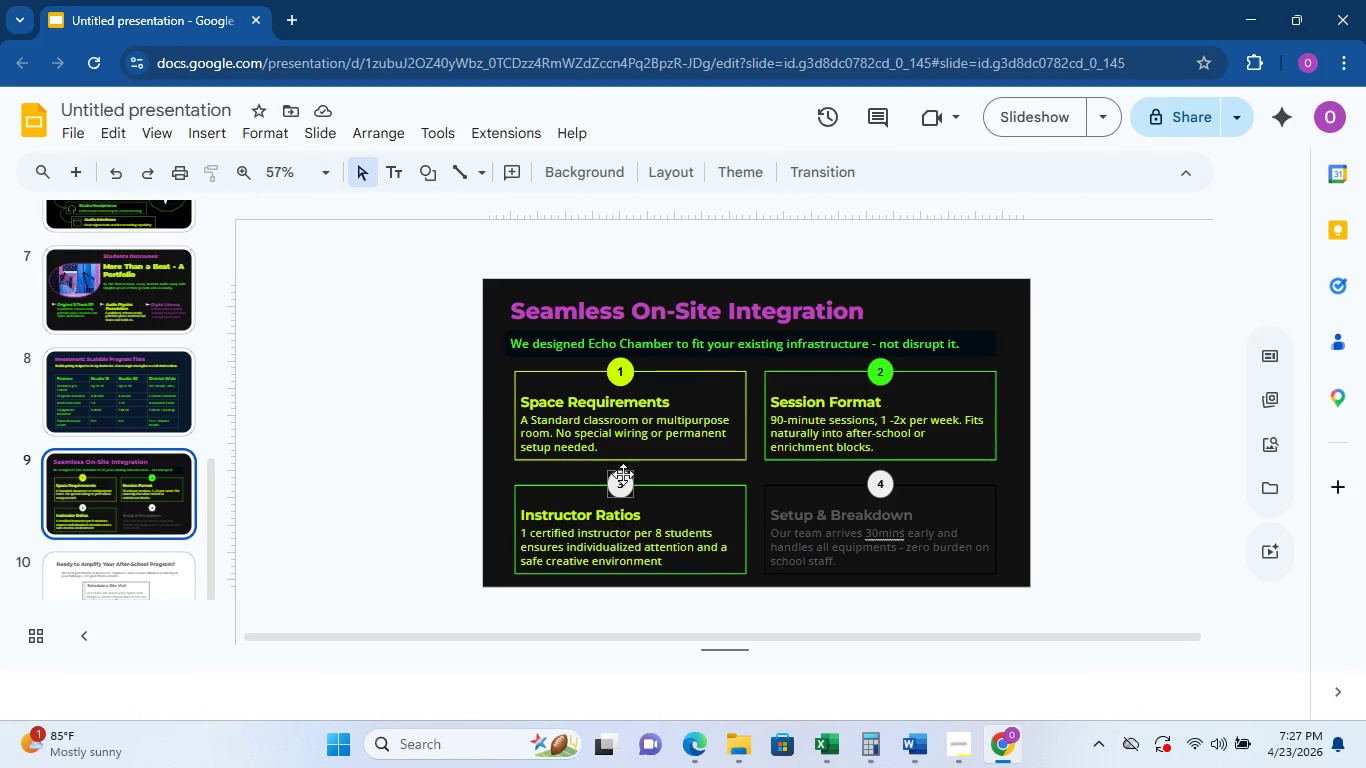 
left_click([623, 474])
 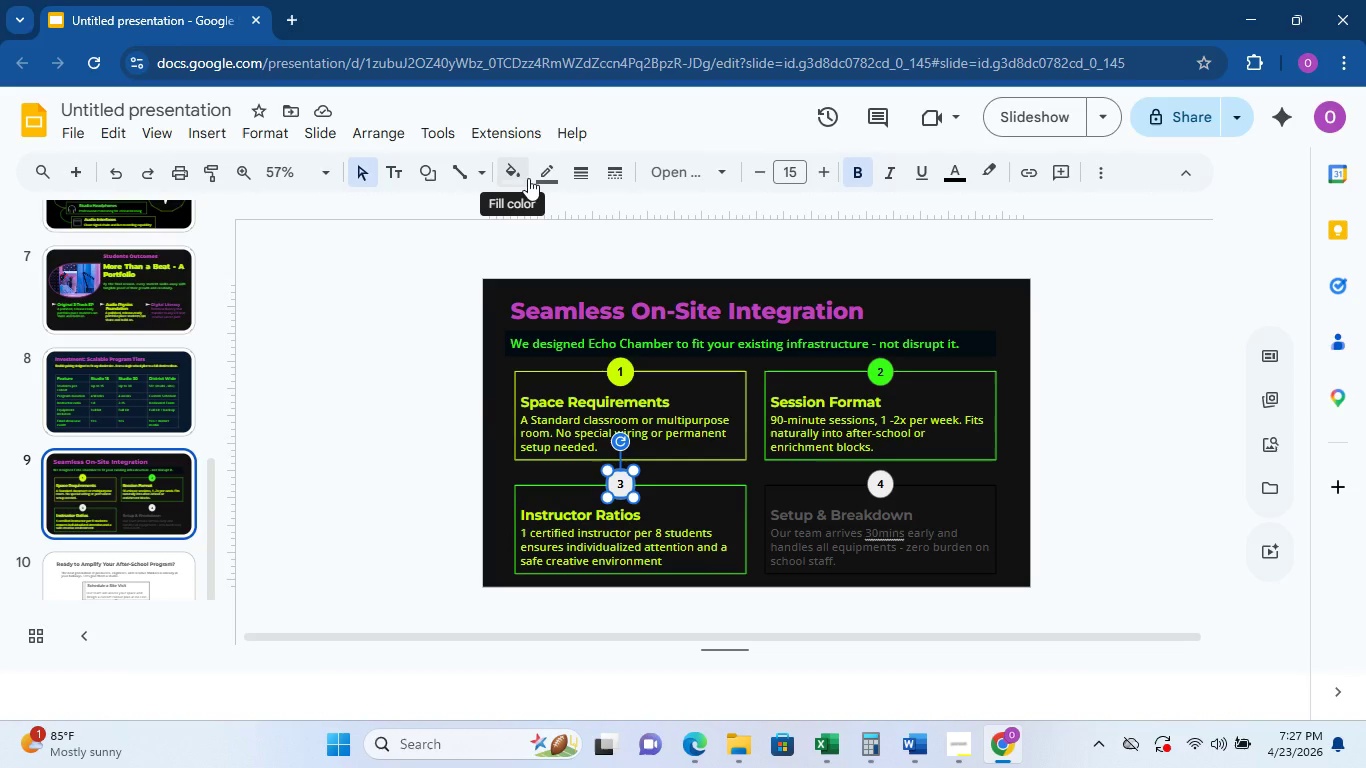 
wait(5.08)
 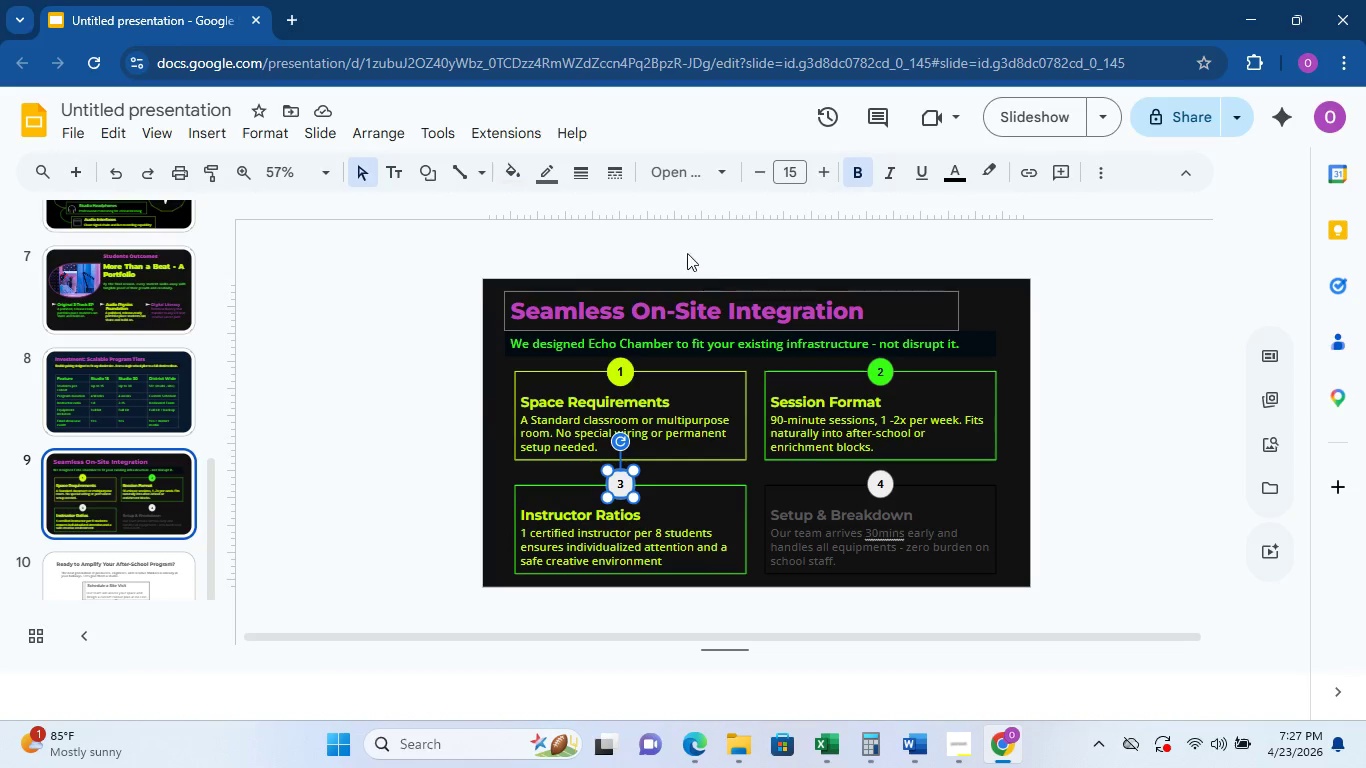 
left_click([527, 180])
 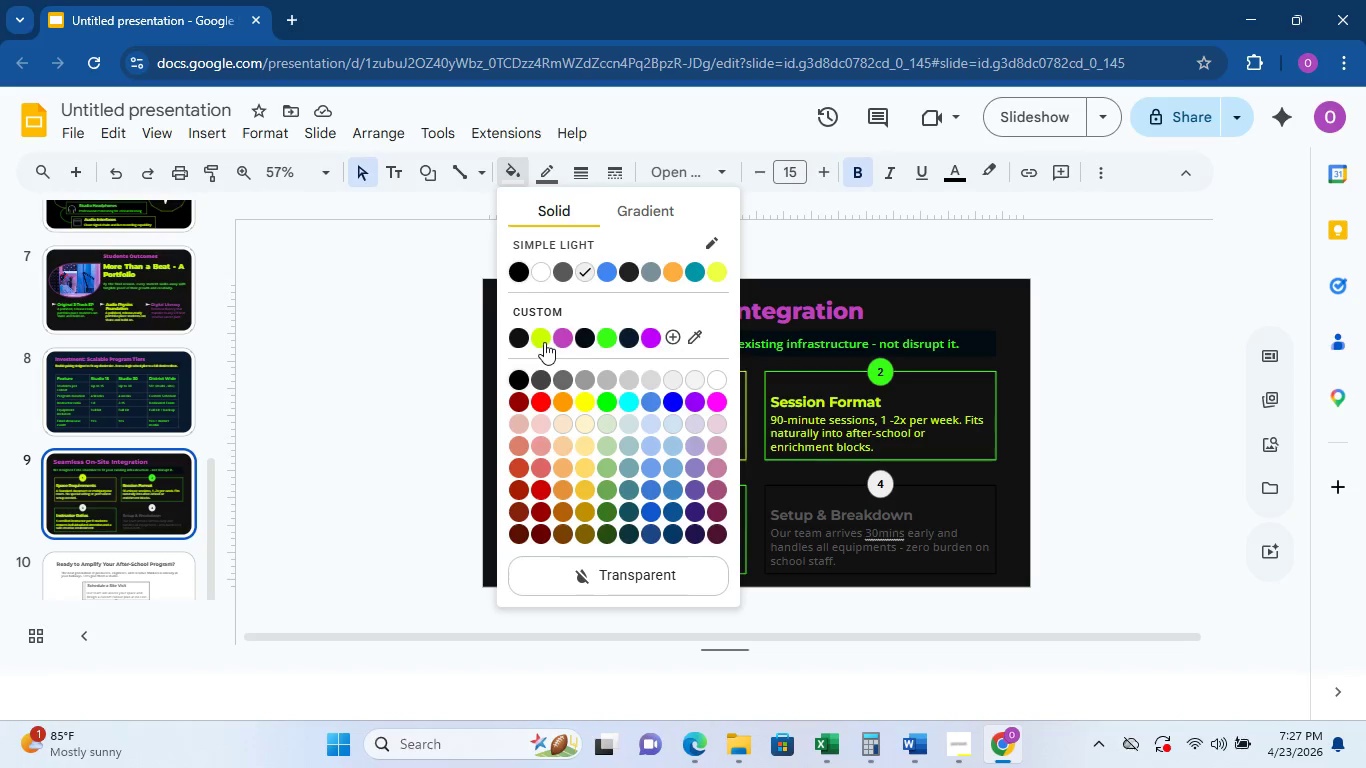 
left_click([544, 342])
 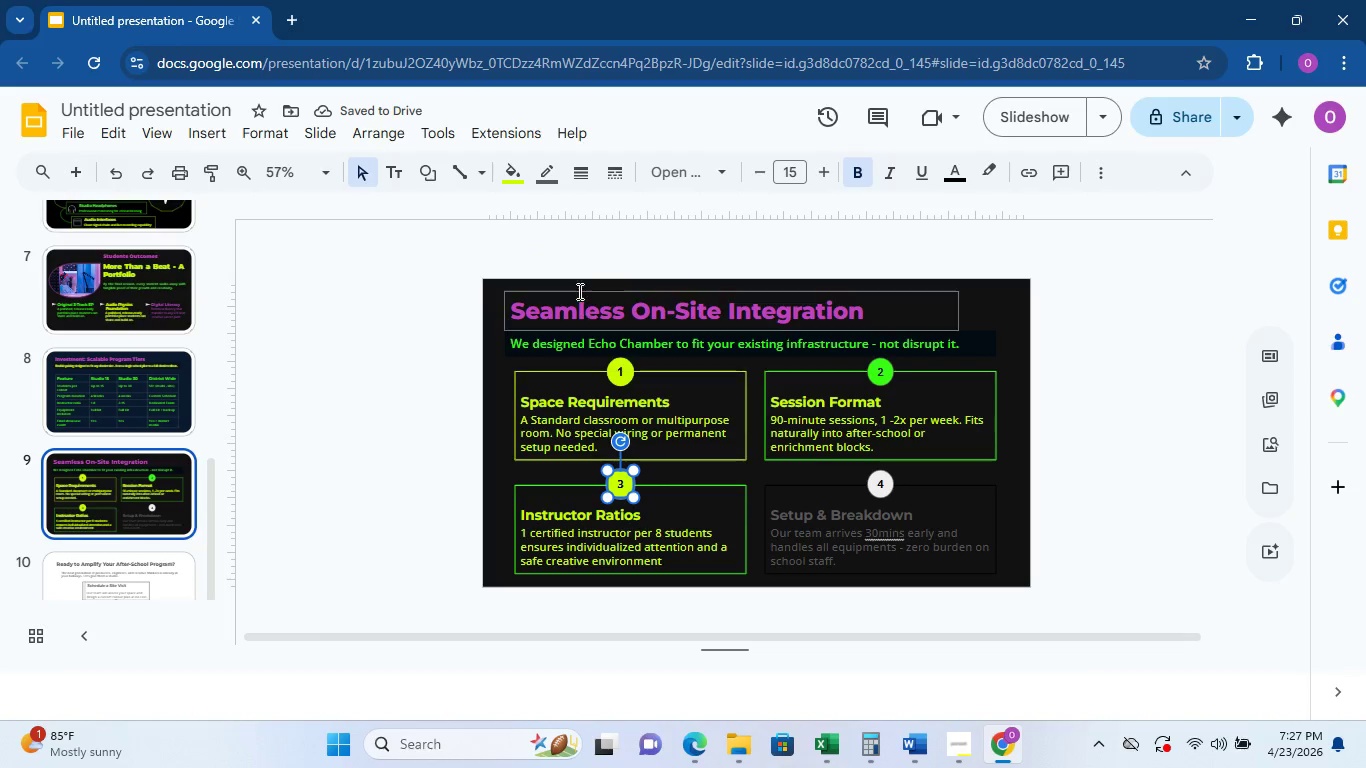 
left_click([525, 180])
 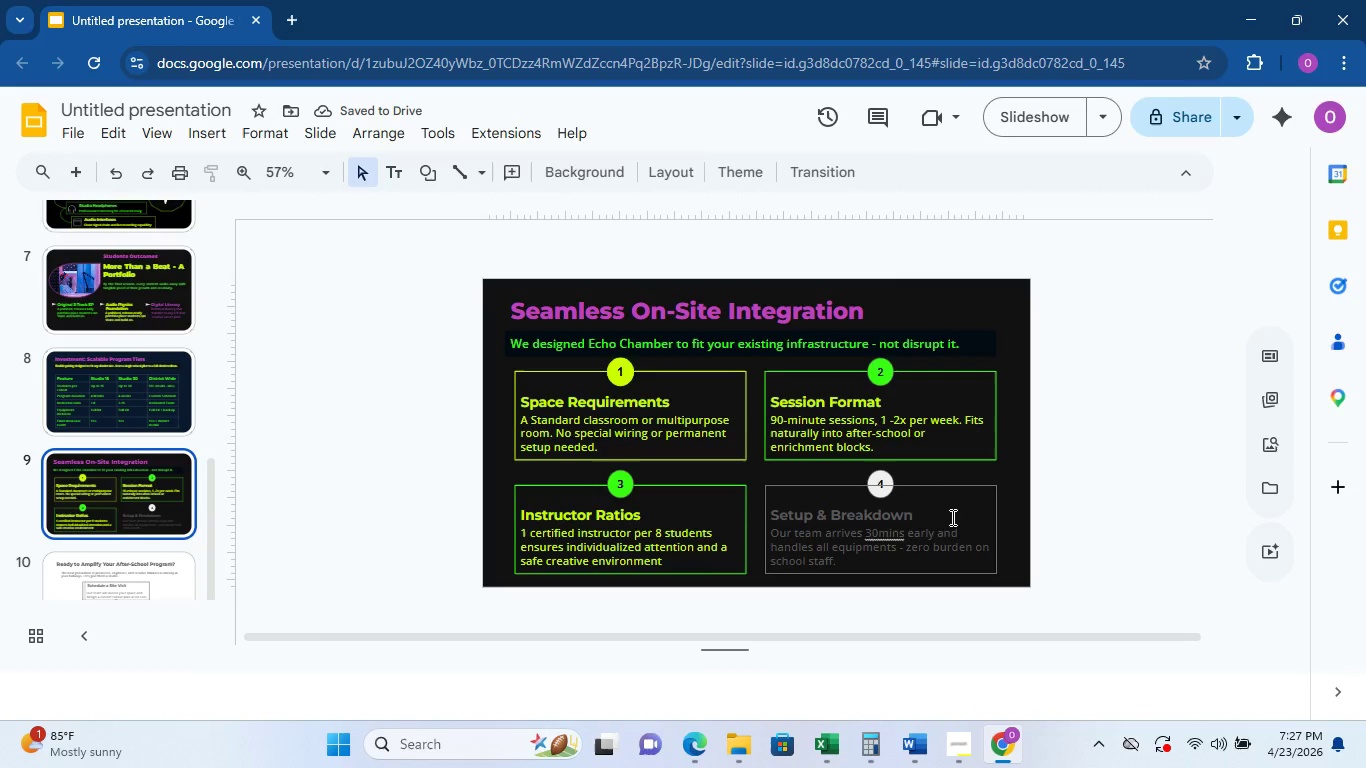 
wait(5.08)
 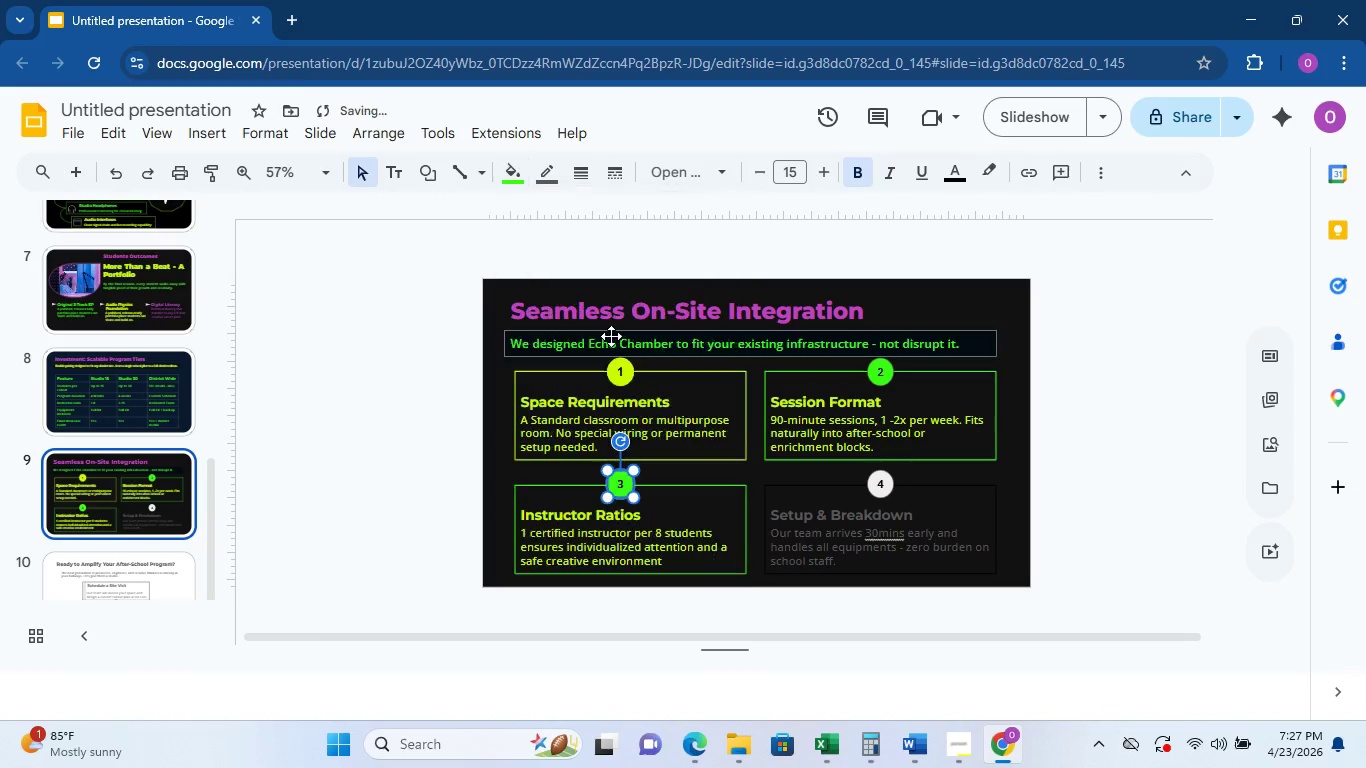 
left_click([849, 492])
 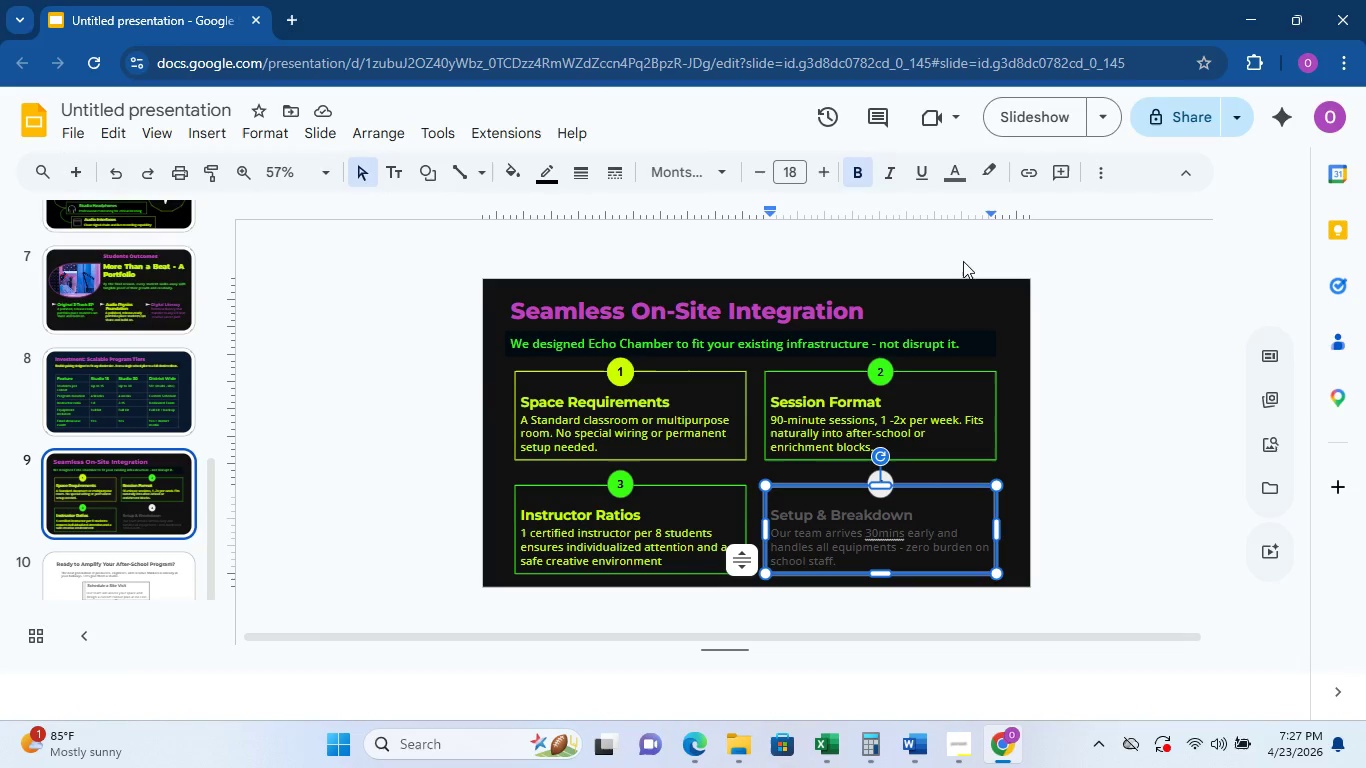 
left_click([962, 171])
 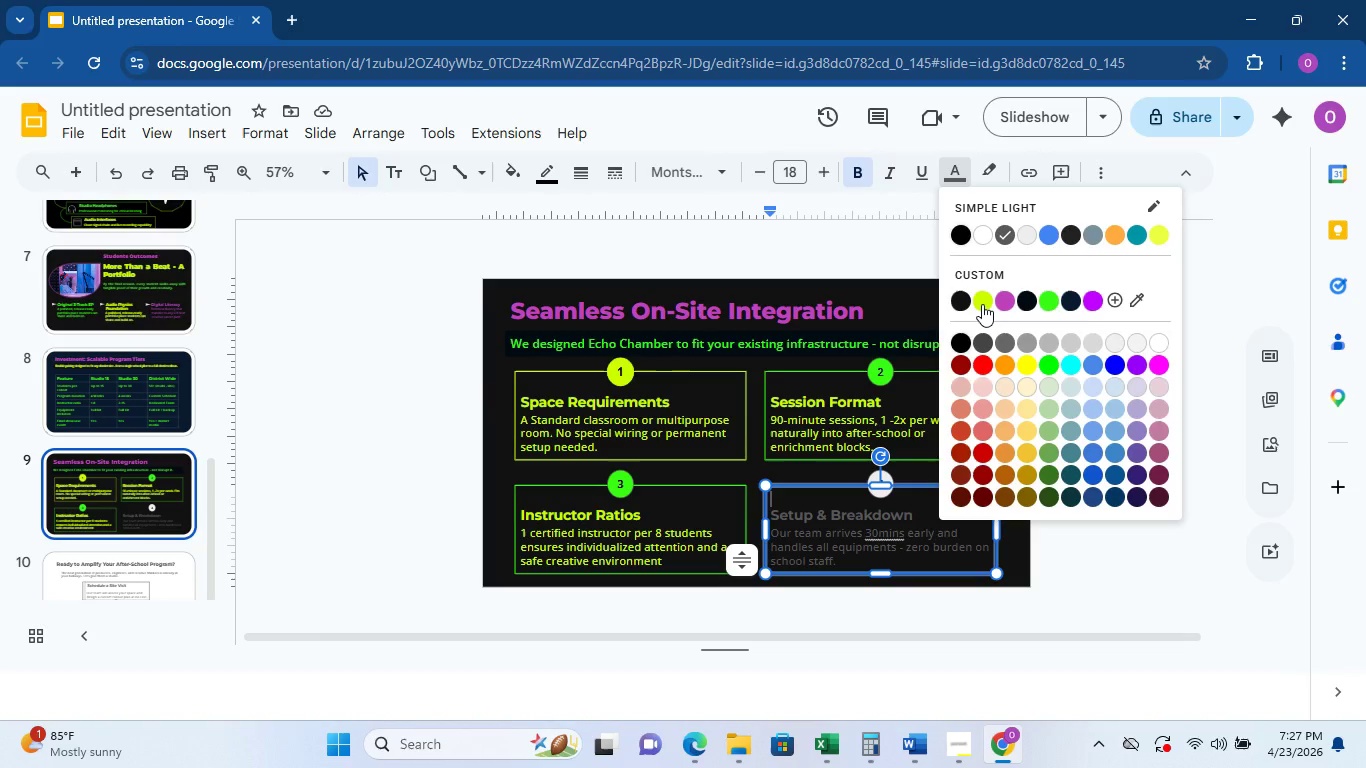 
left_click([982, 304])
 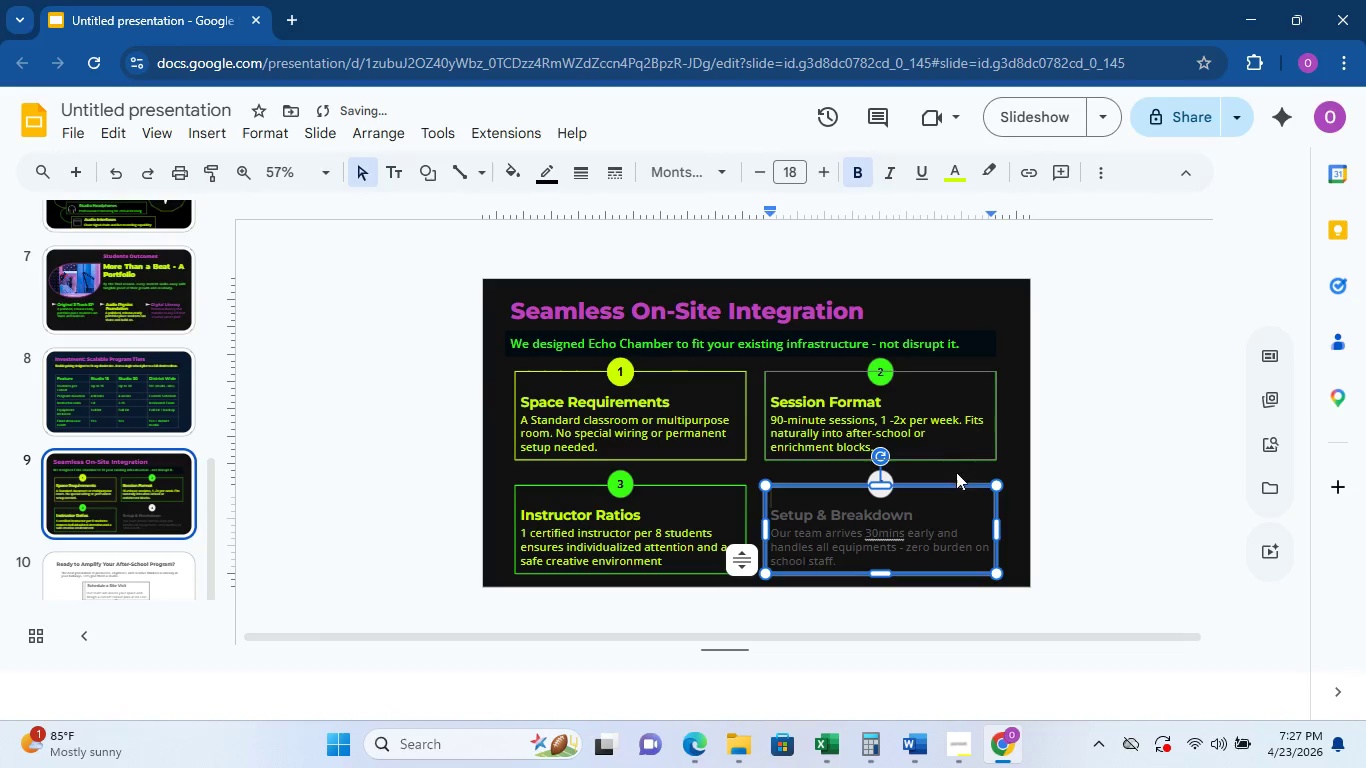 
left_click([955, 484])
 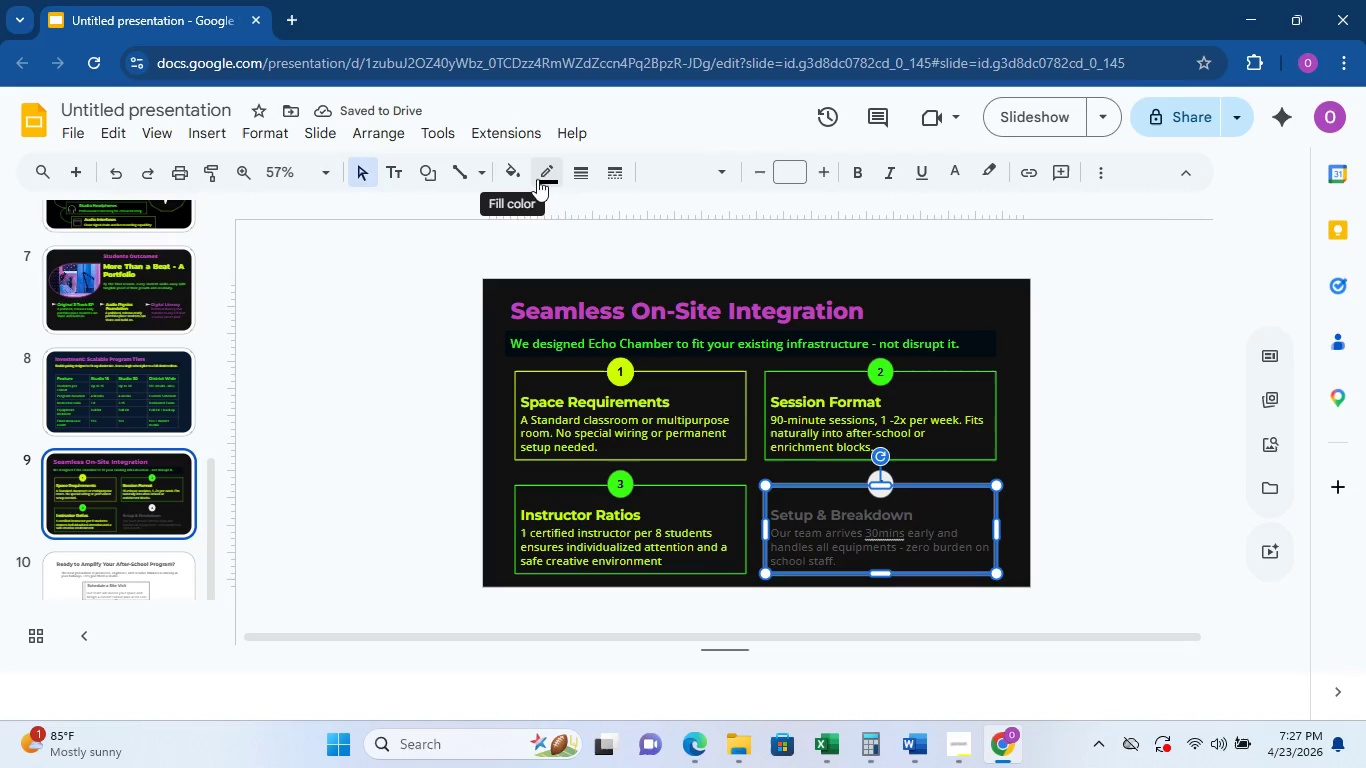 
left_click([539, 178])
 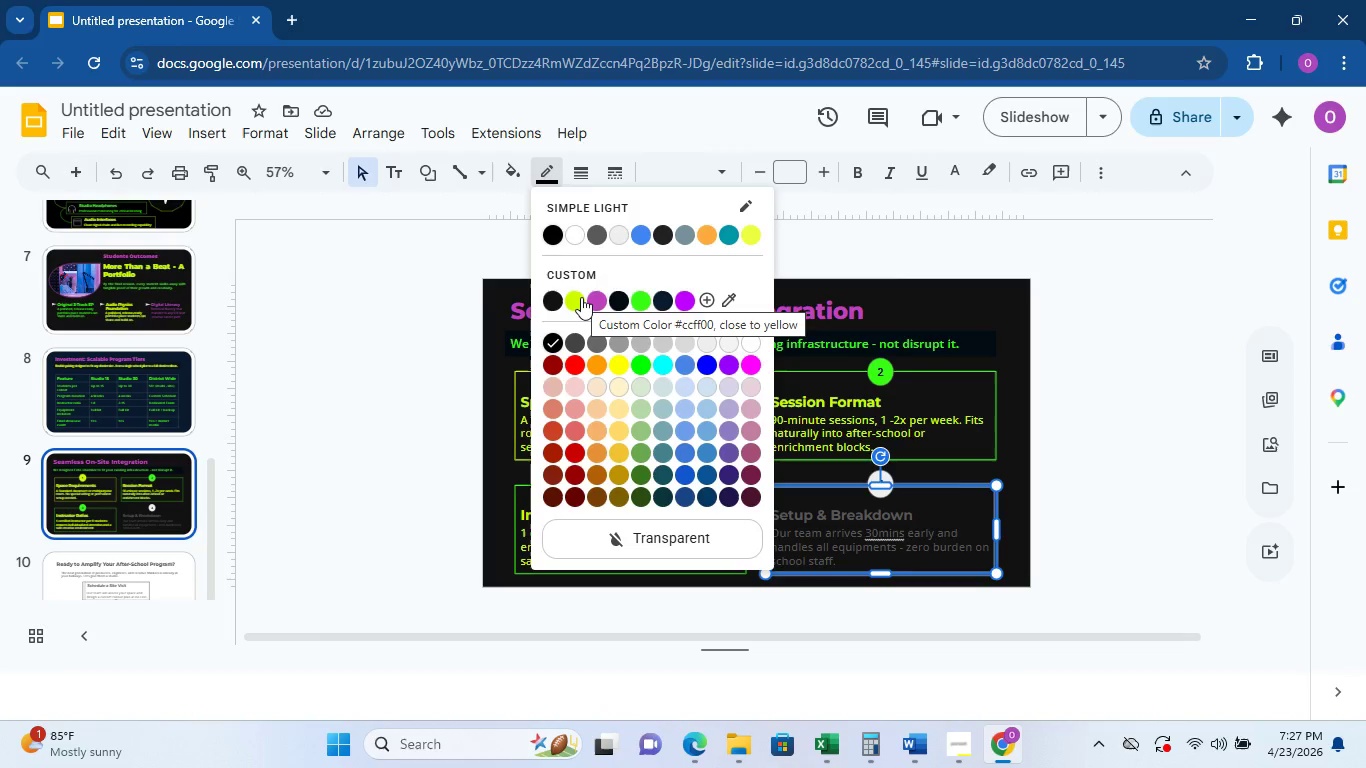 
left_click([581, 296])
 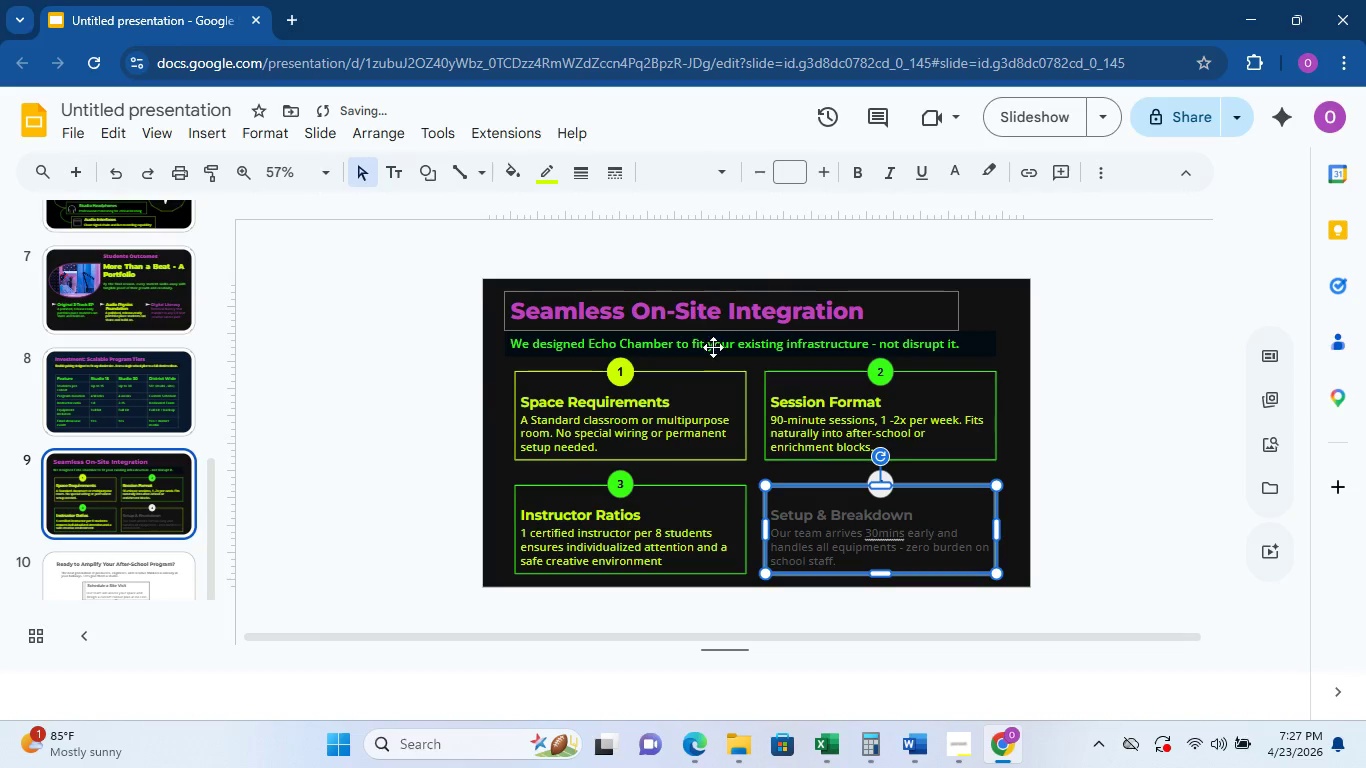 
left_click([1030, 476])
 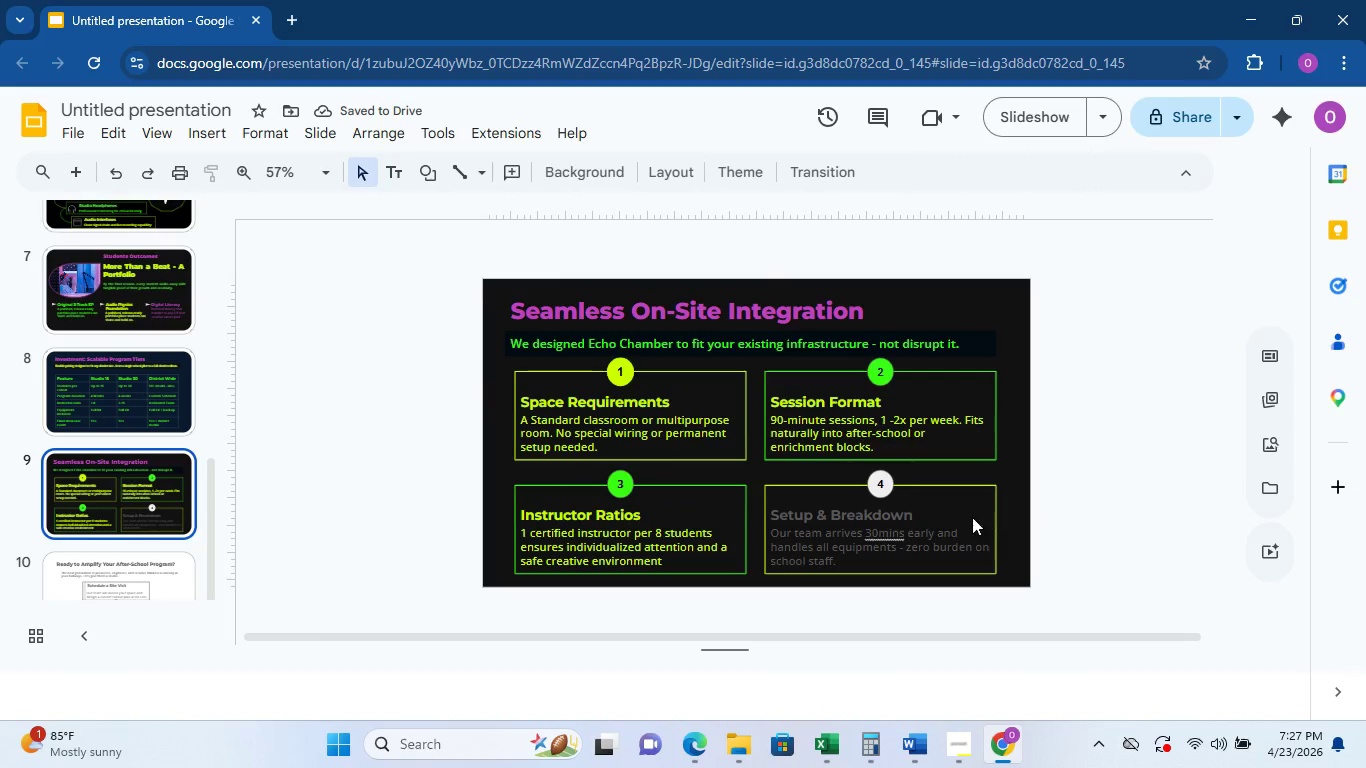 
left_click([936, 525])
 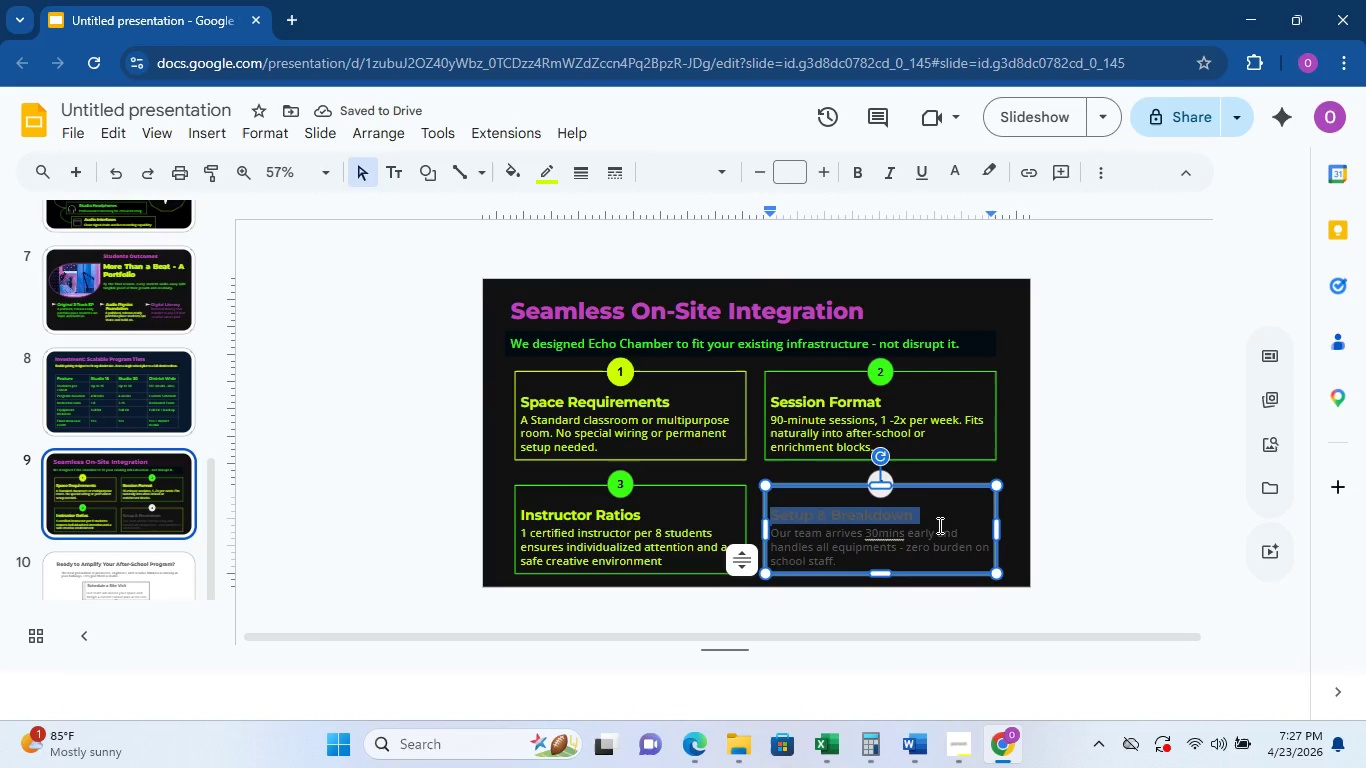 
key(Control+A)
 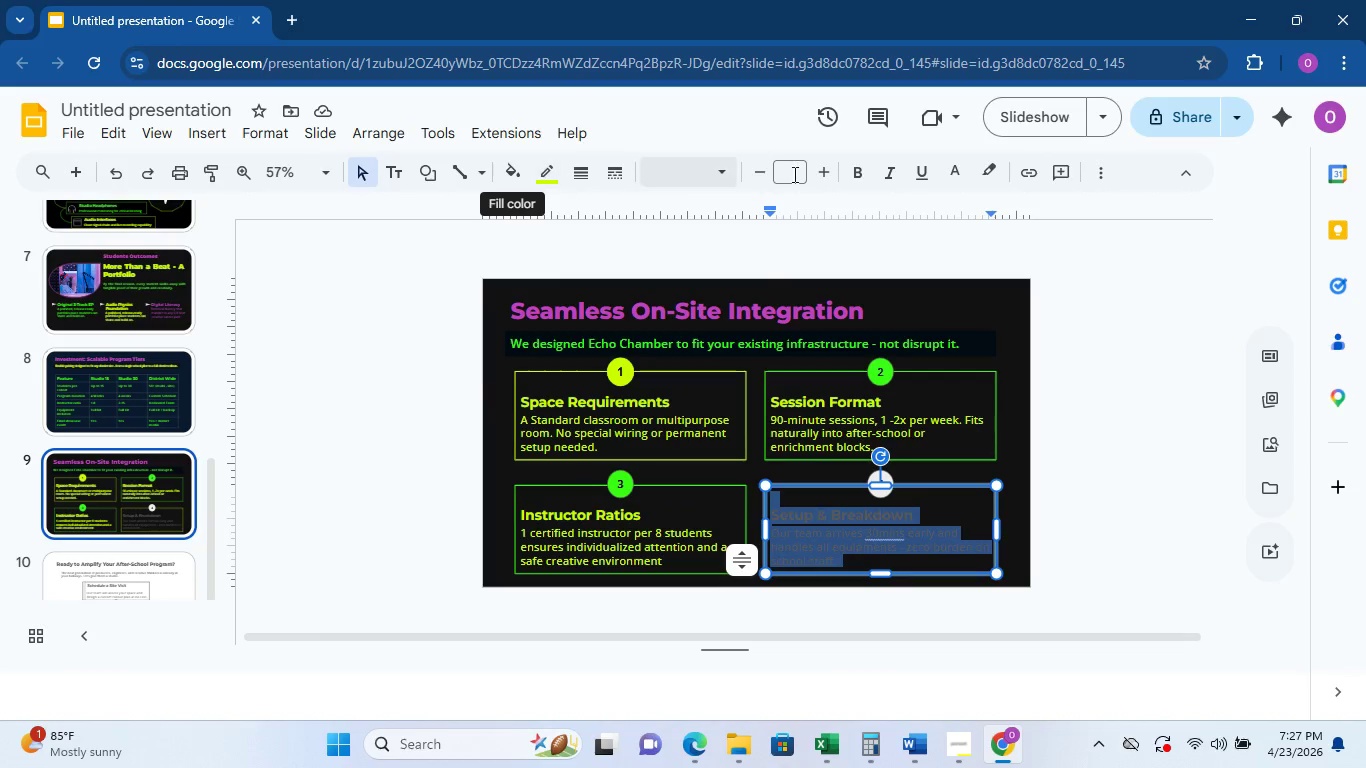 
left_click([968, 174])
 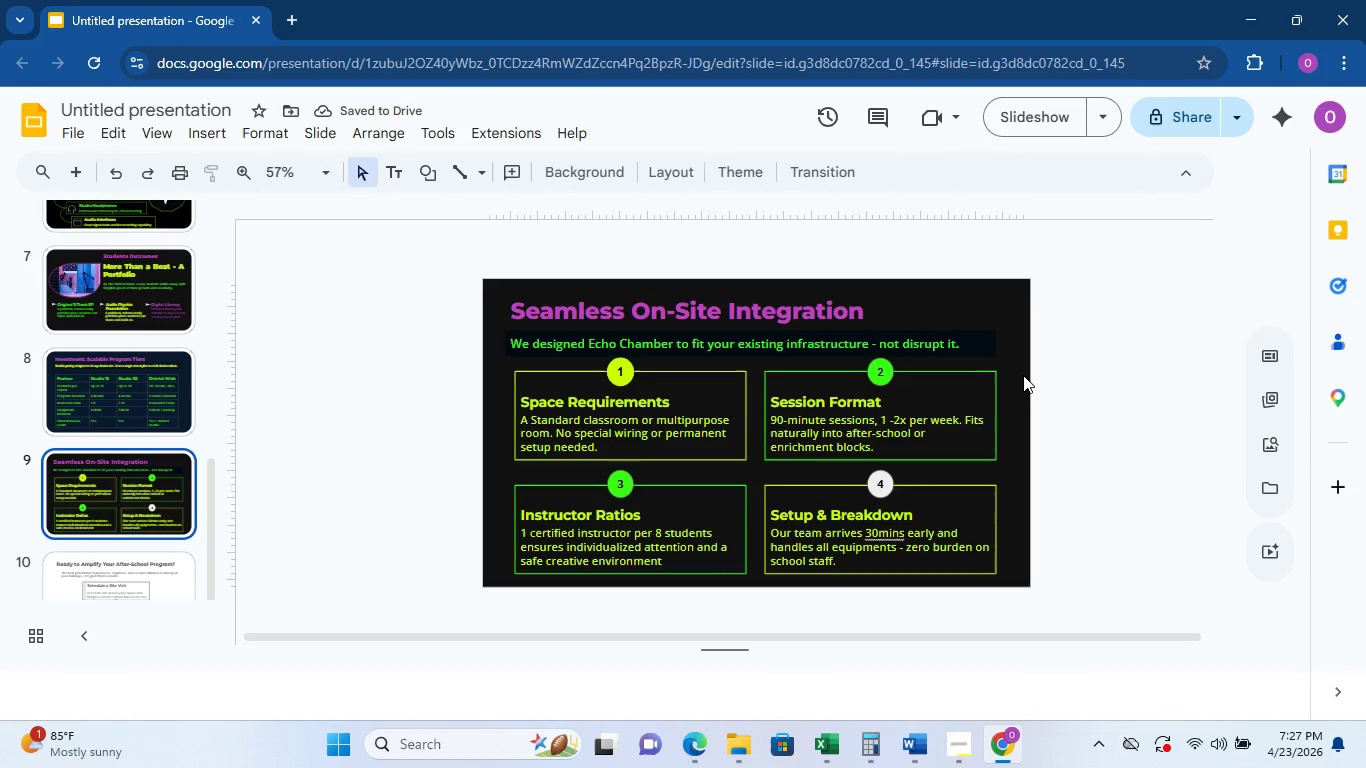 
wait(5.19)
 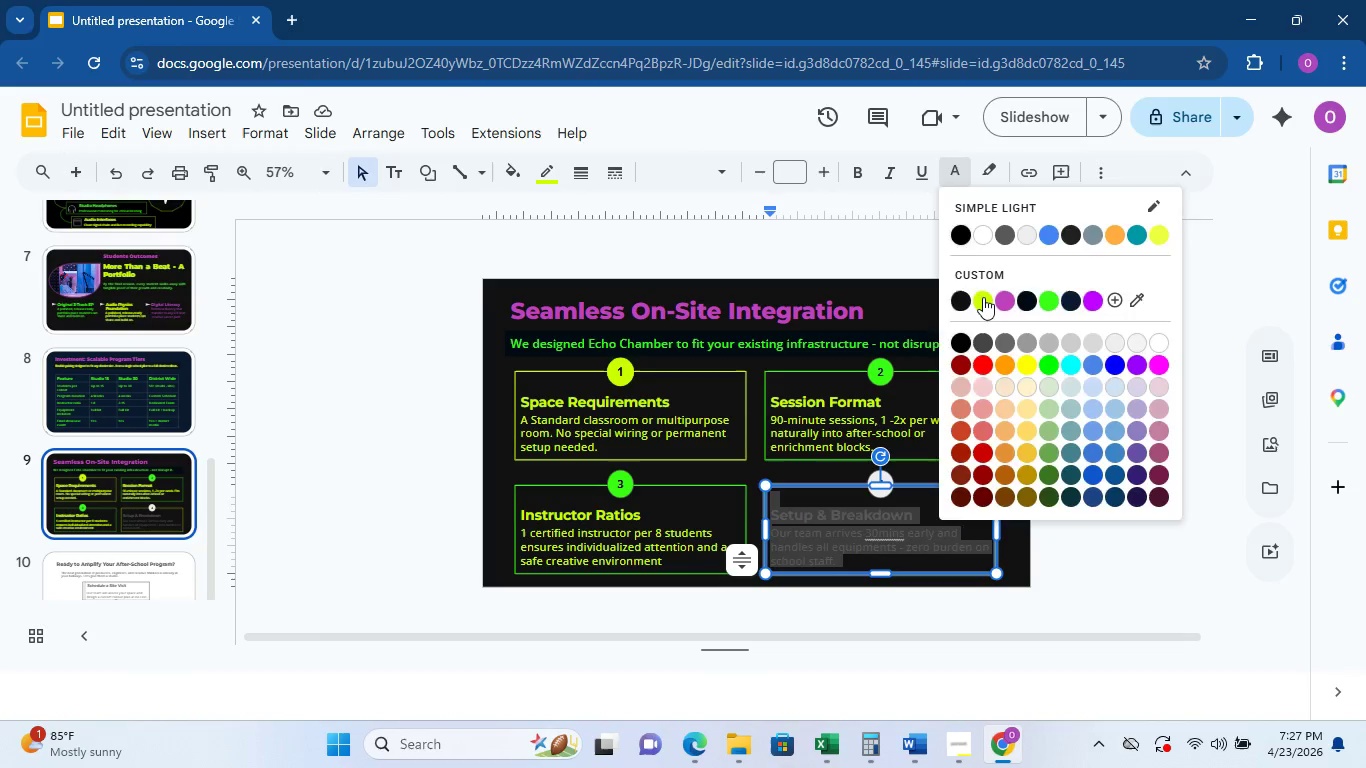 
double_click([671, 546])
 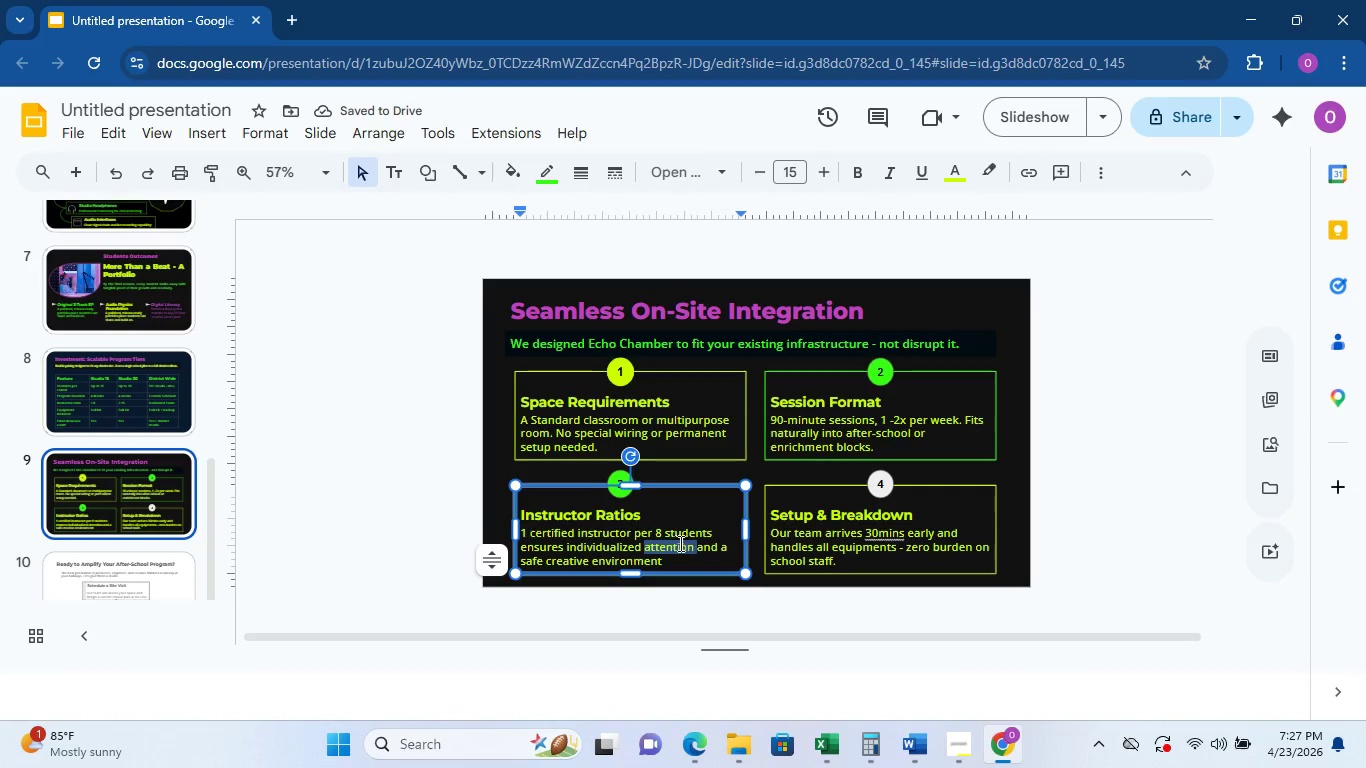 
key(Control+A)
 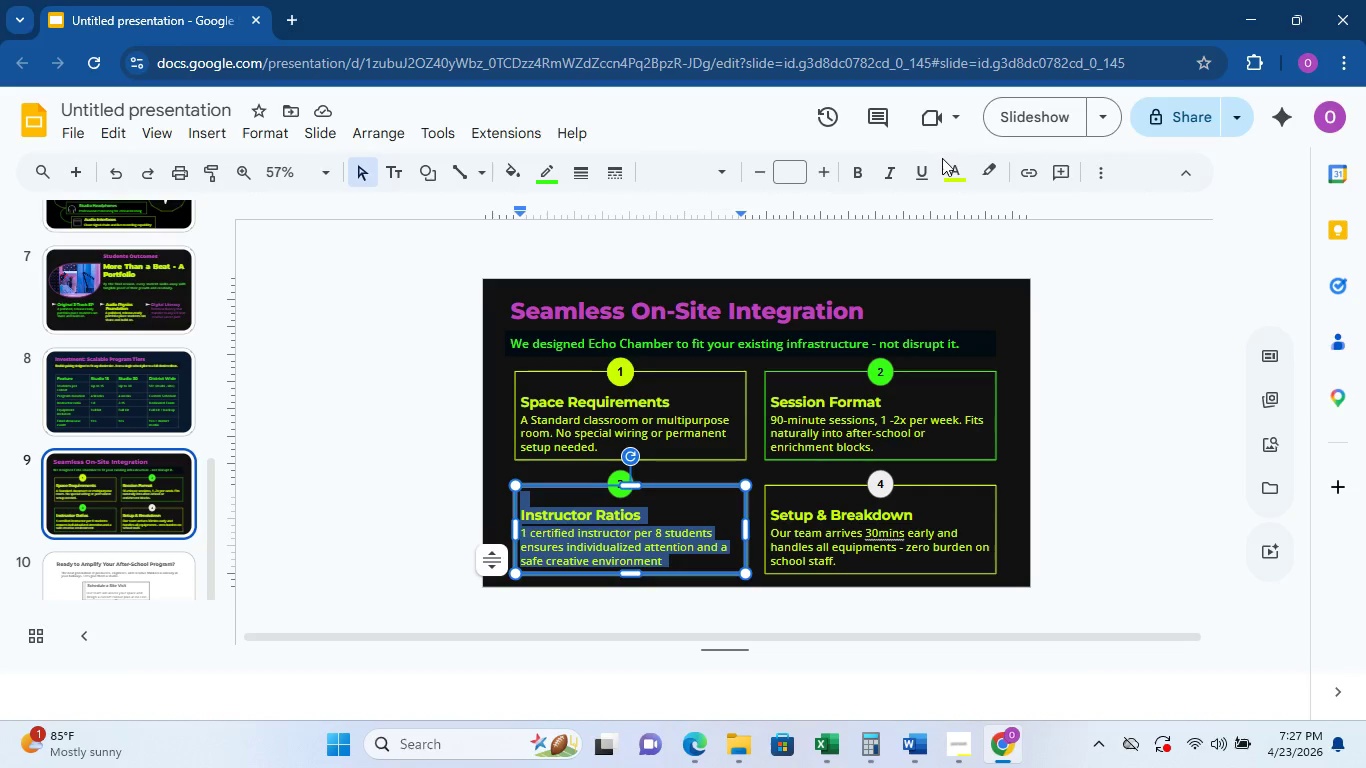 
left_click([946, 169])
 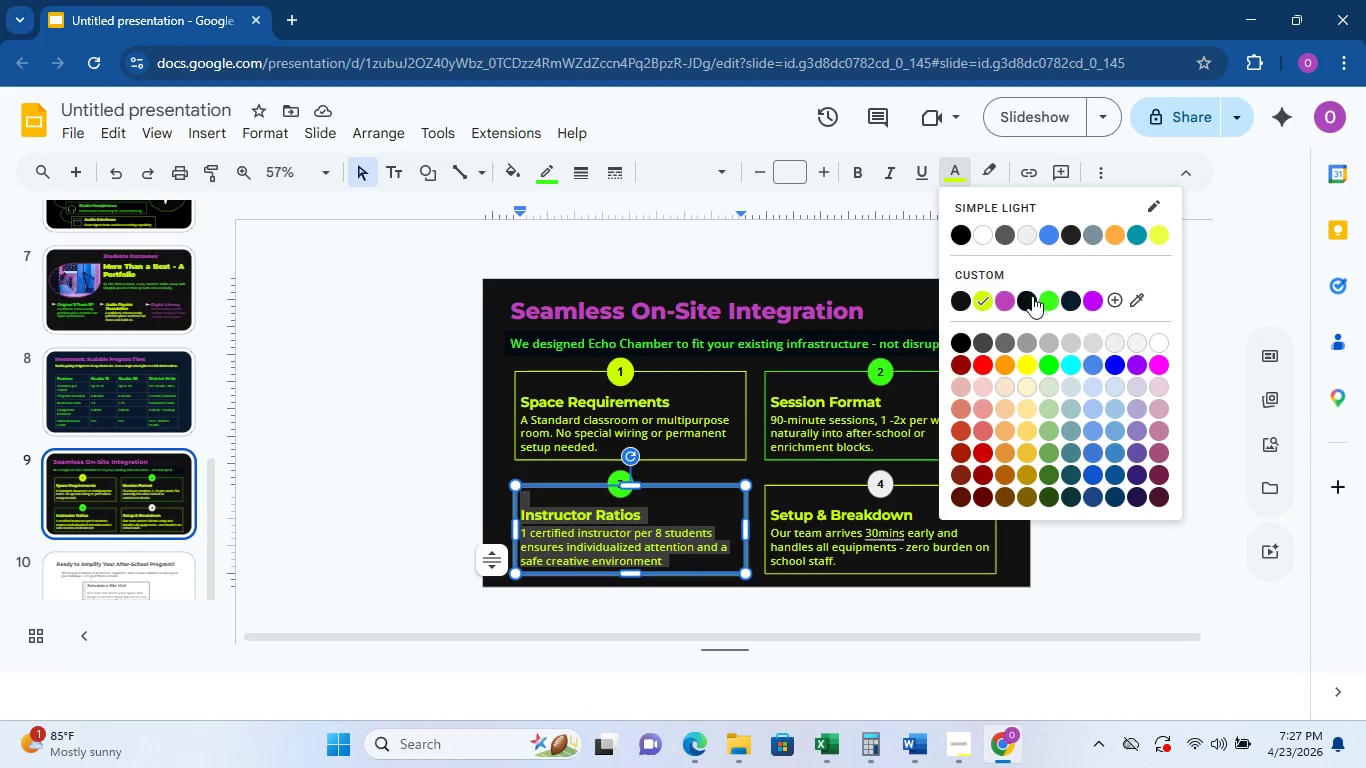 
left_click([1047, 302])
 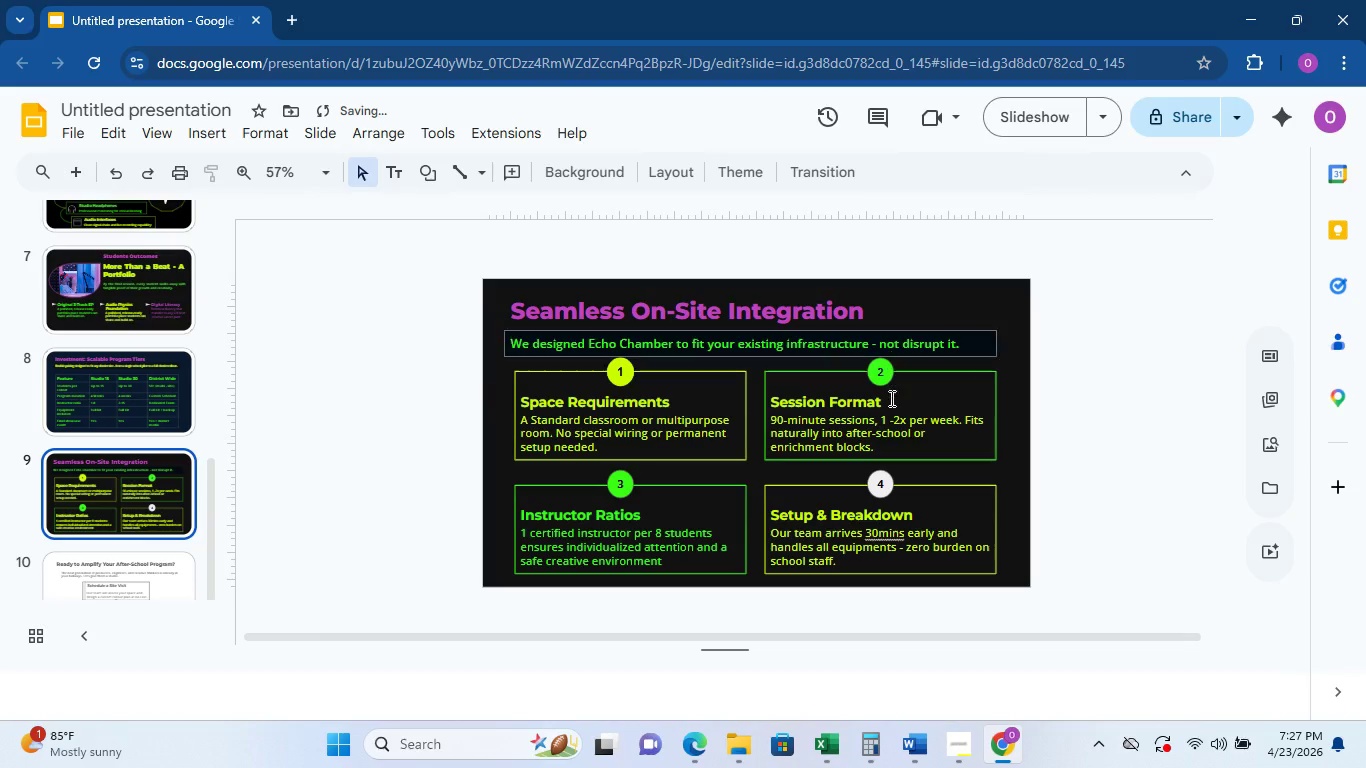 
left_click([890, 488])
 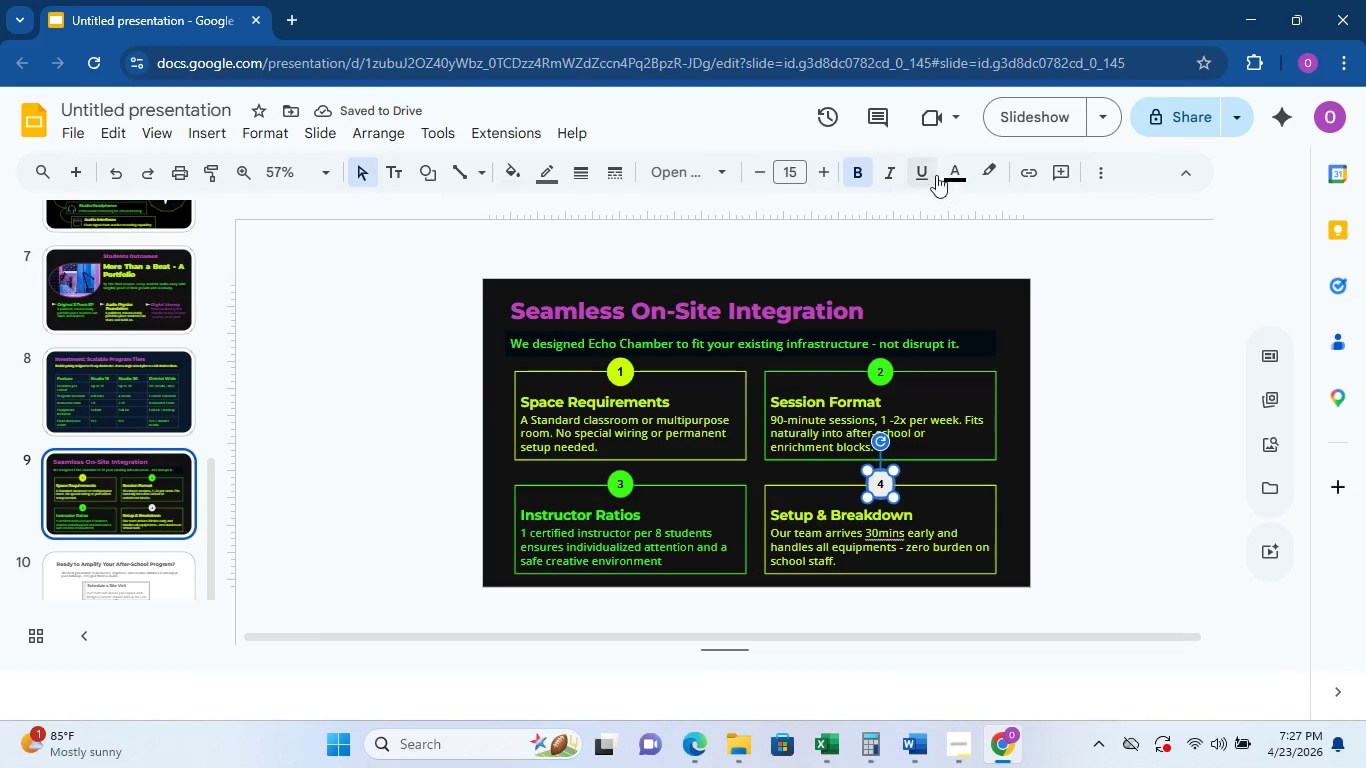 
left_click([948, 173])
 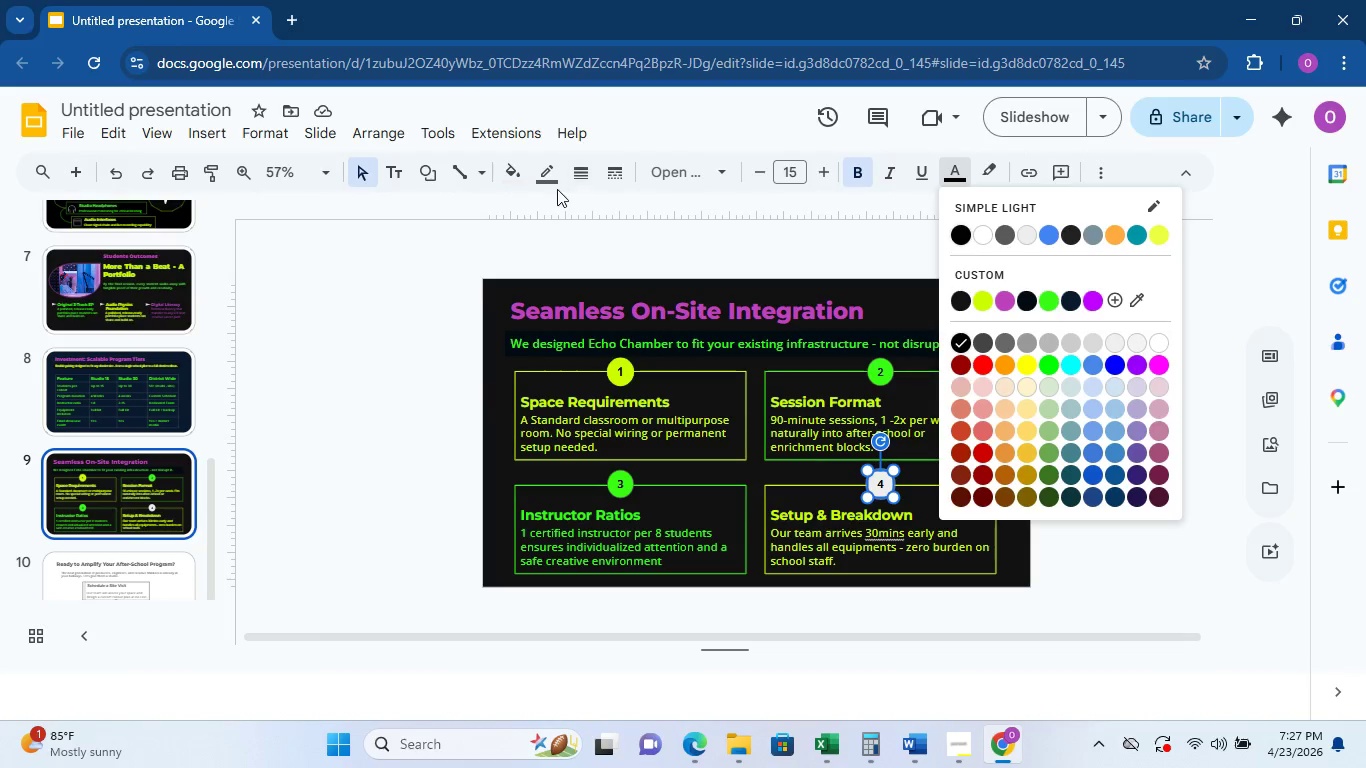 
double_click([558, 173])
 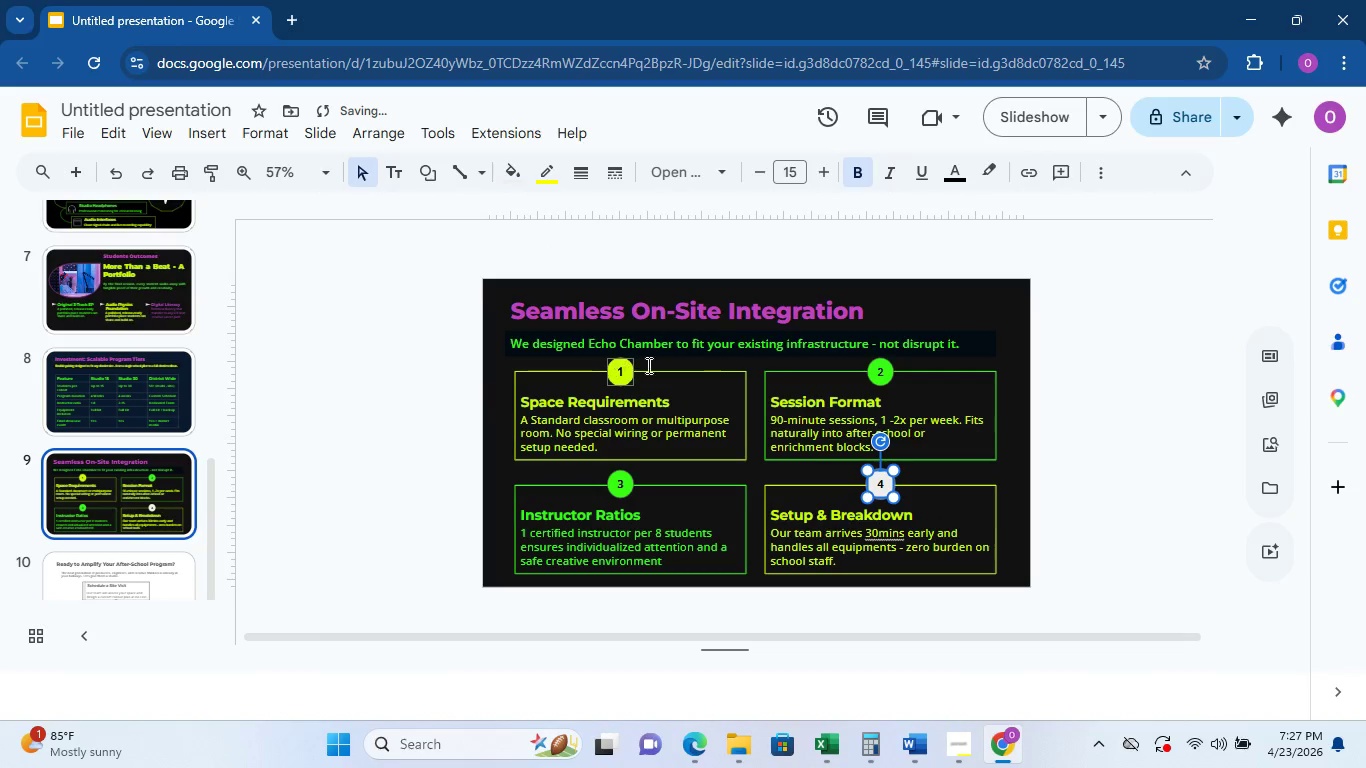 
left_click([1009, 436])
 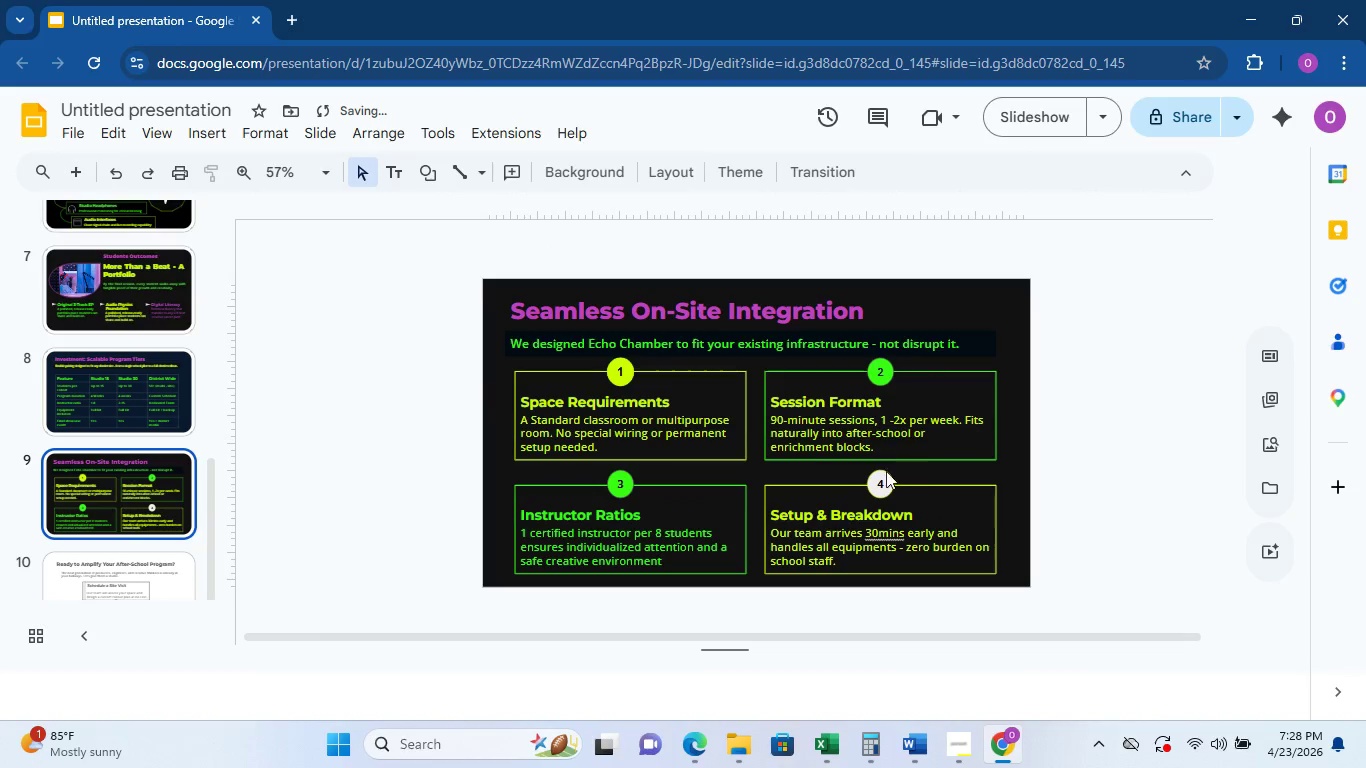 
left_click([875, 472])
 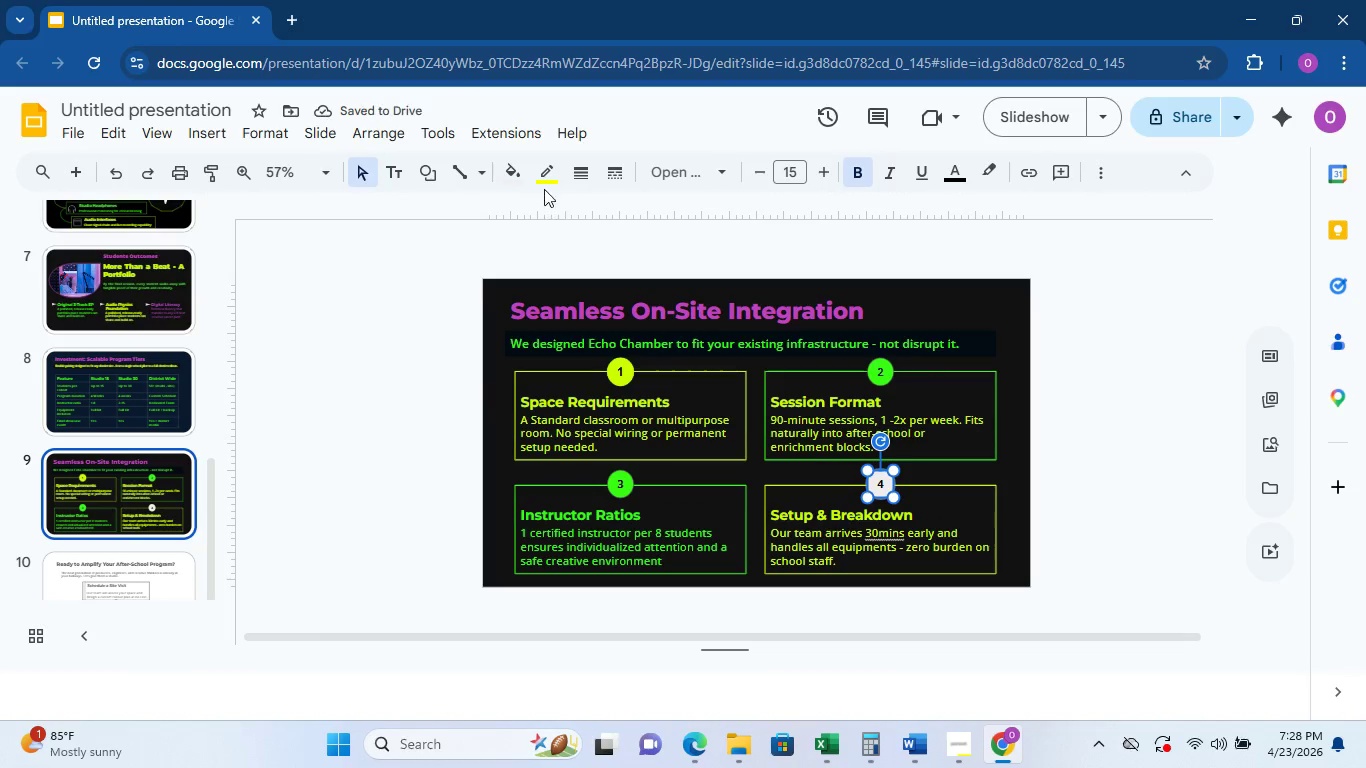 
left_click([514, 180])
 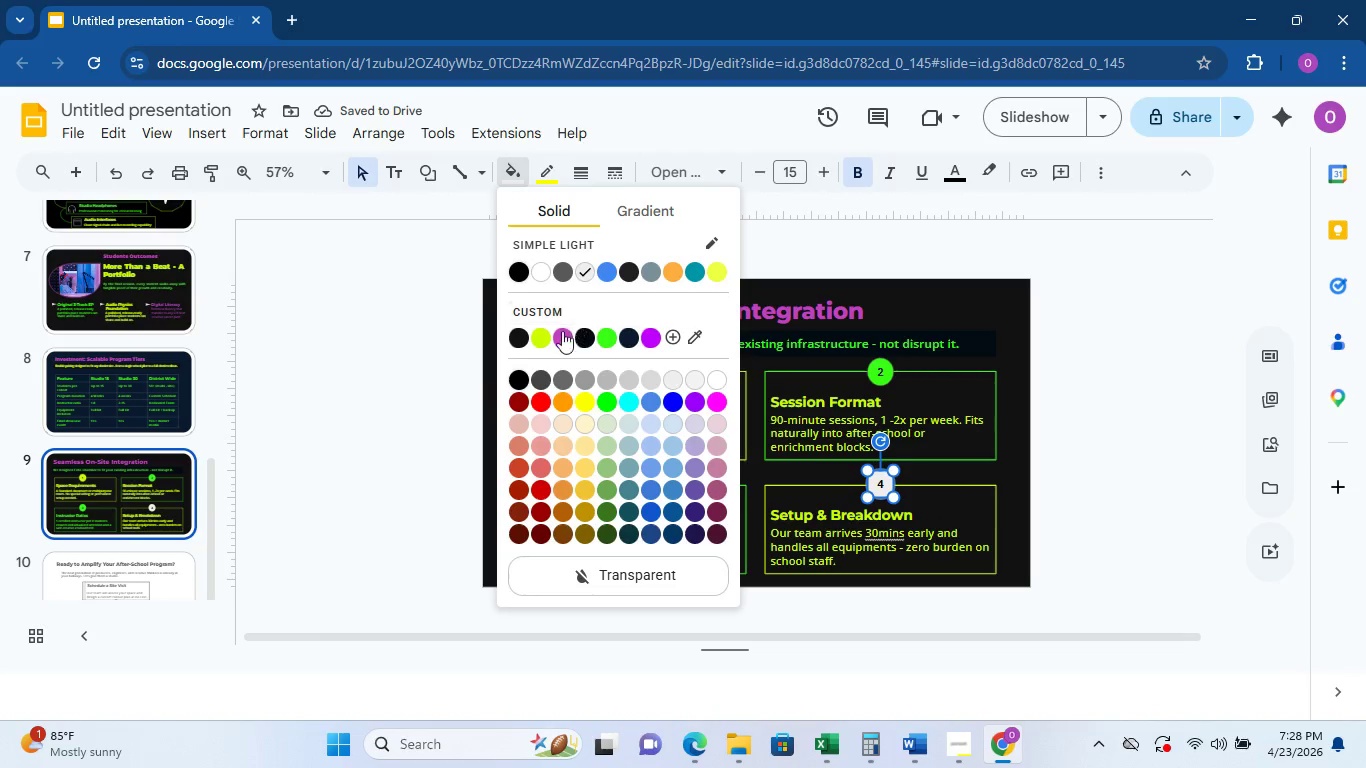 
left_click([543, 333])
 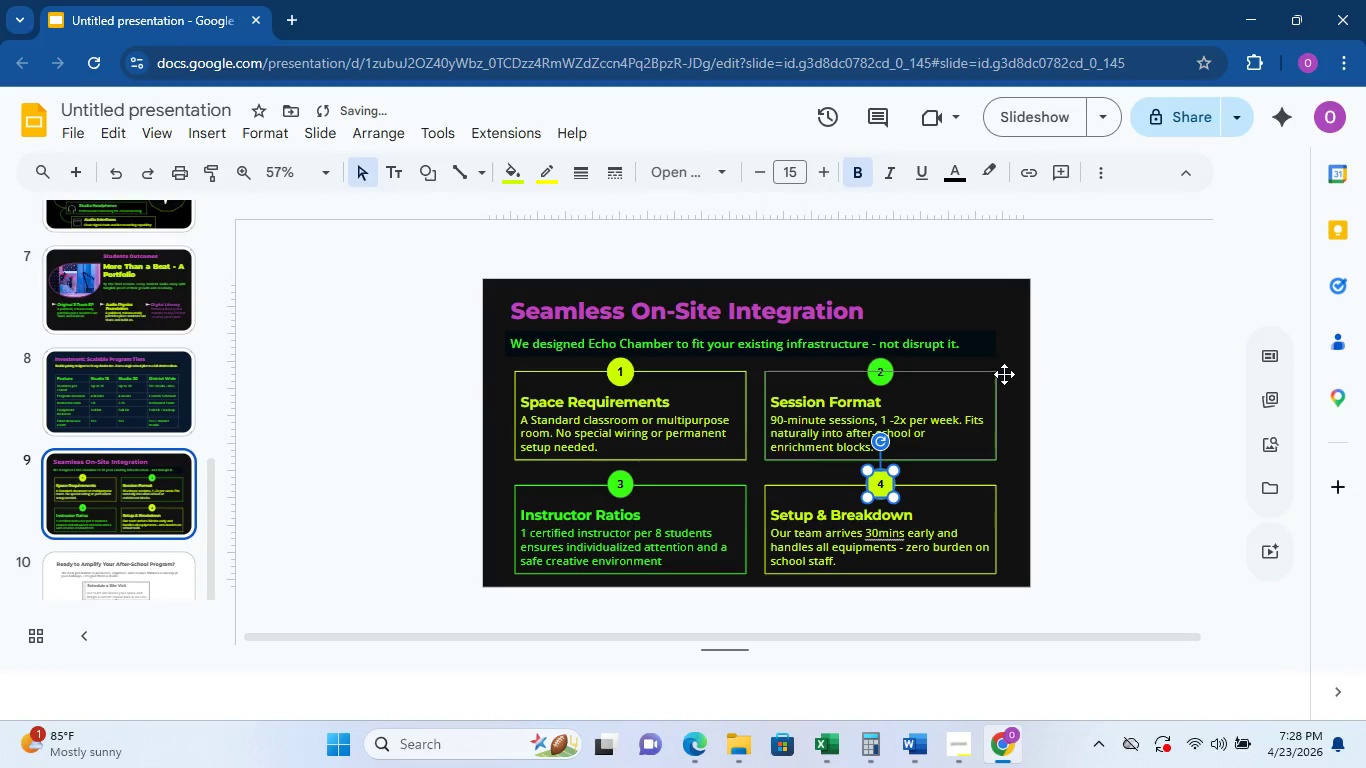 
left_click([1089, 374])
 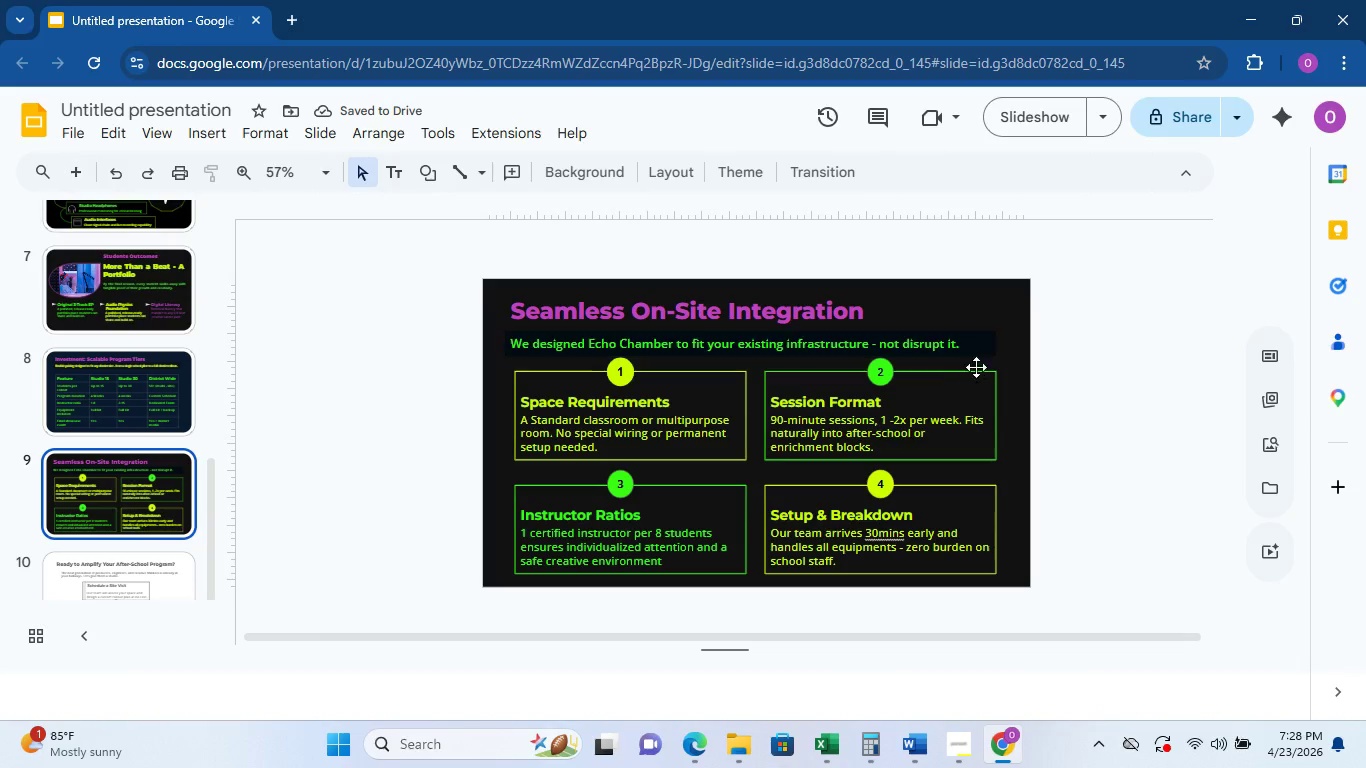 
wait(8.76)
 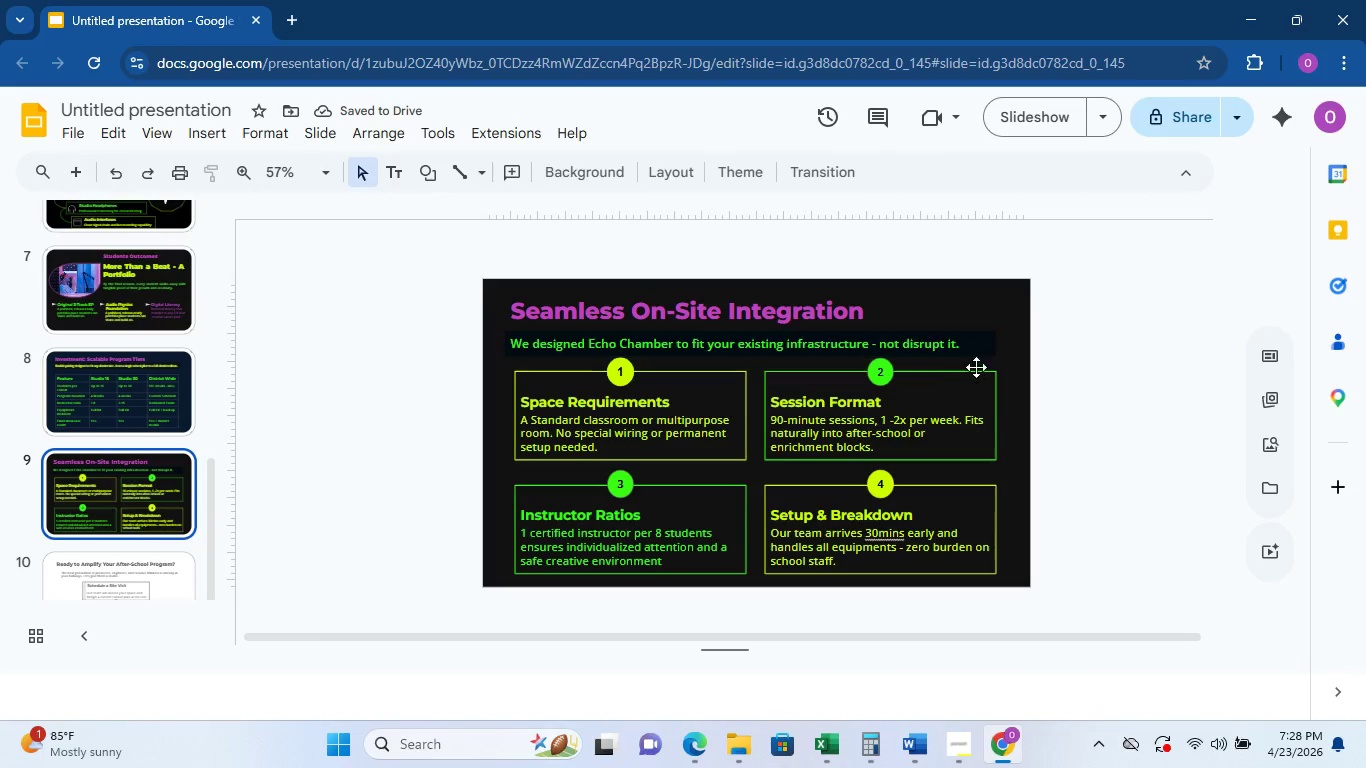 
scroll: coordinate [137, 374], scroll_direction: up, amount: 3.0
 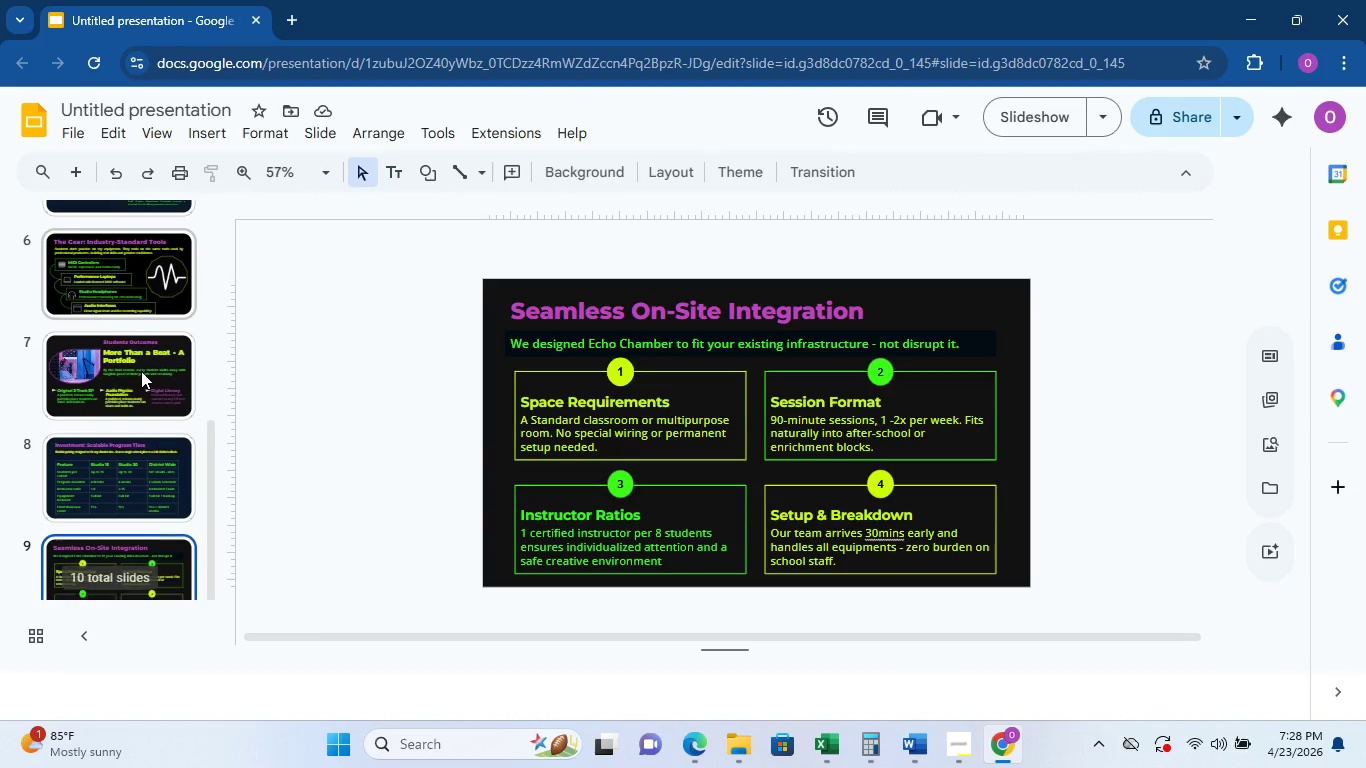 
scroll: coordinate [141, 371], scroll_direction: down, amount: 4.0
 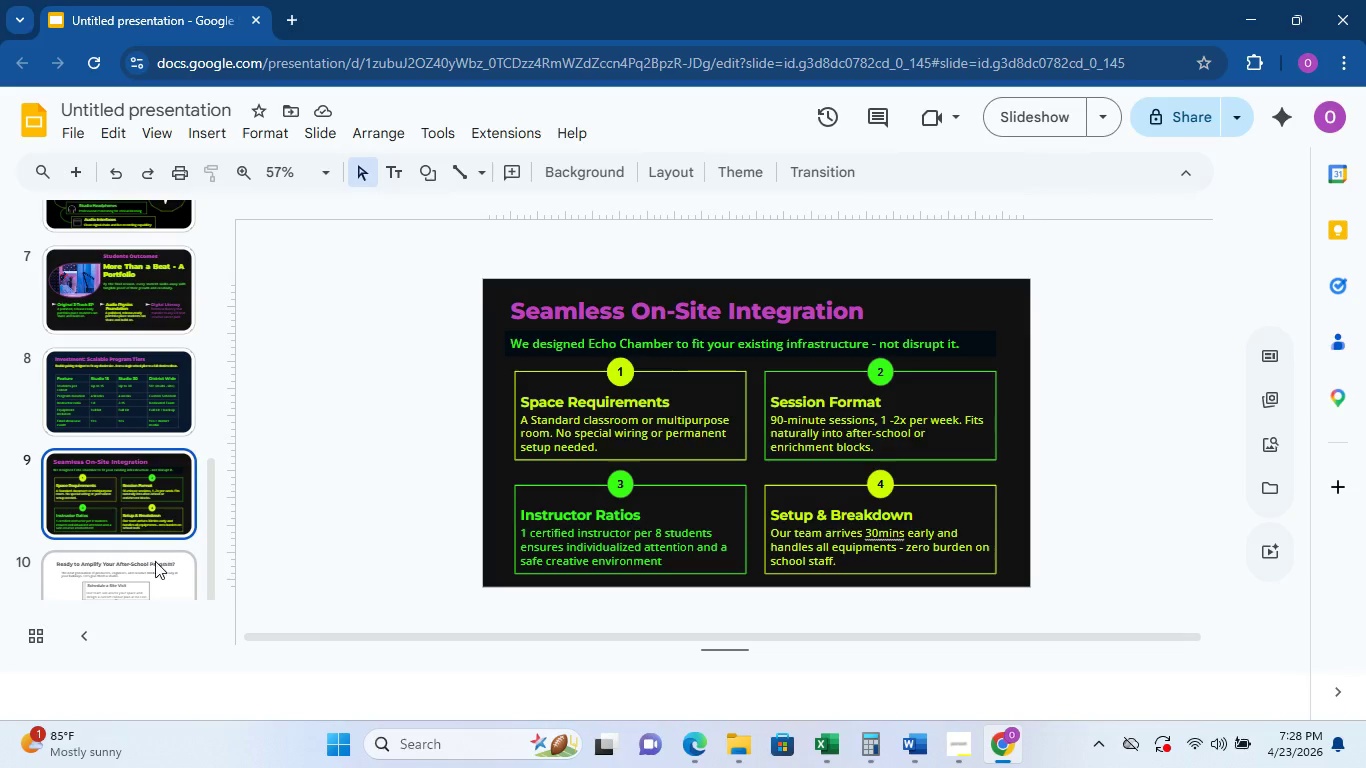 
left_click([154, 563])
 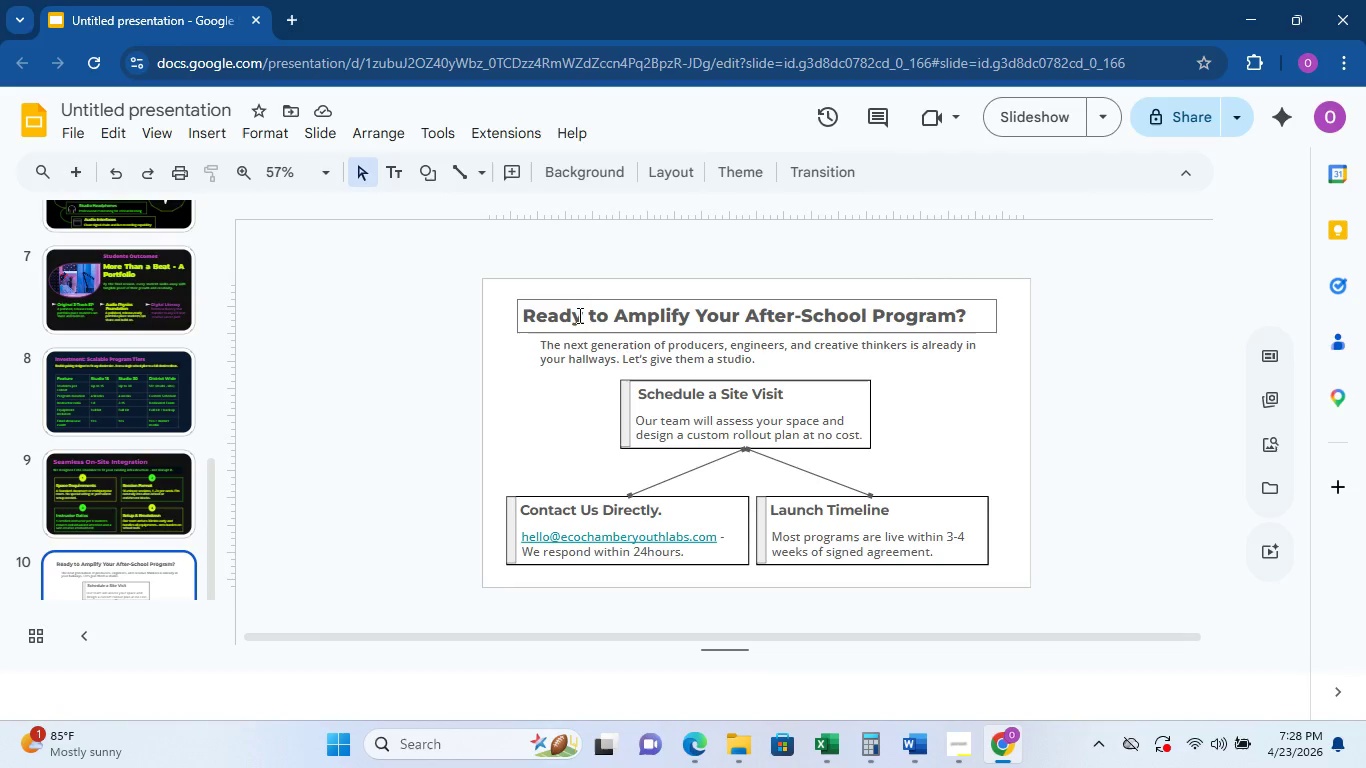 
left_click([591, 300])
 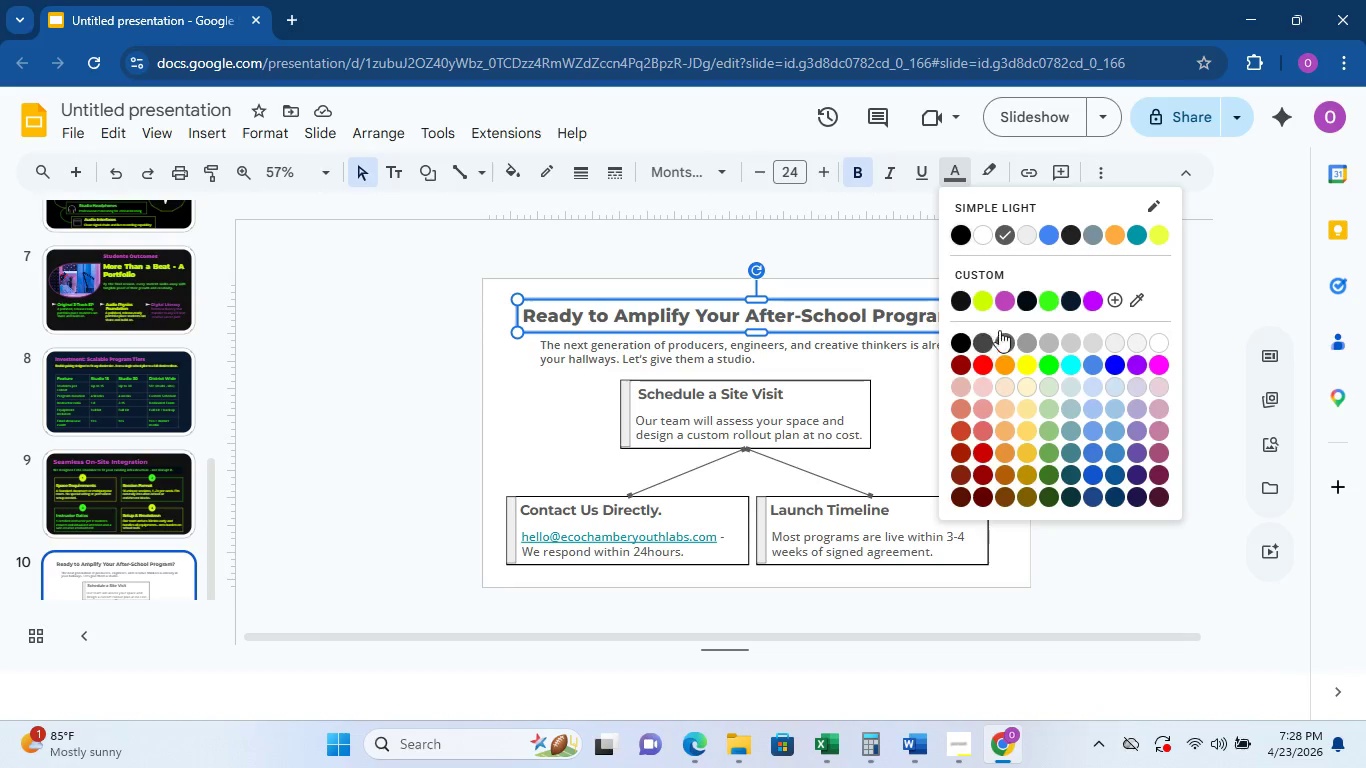 
left_click([1012, 308])
 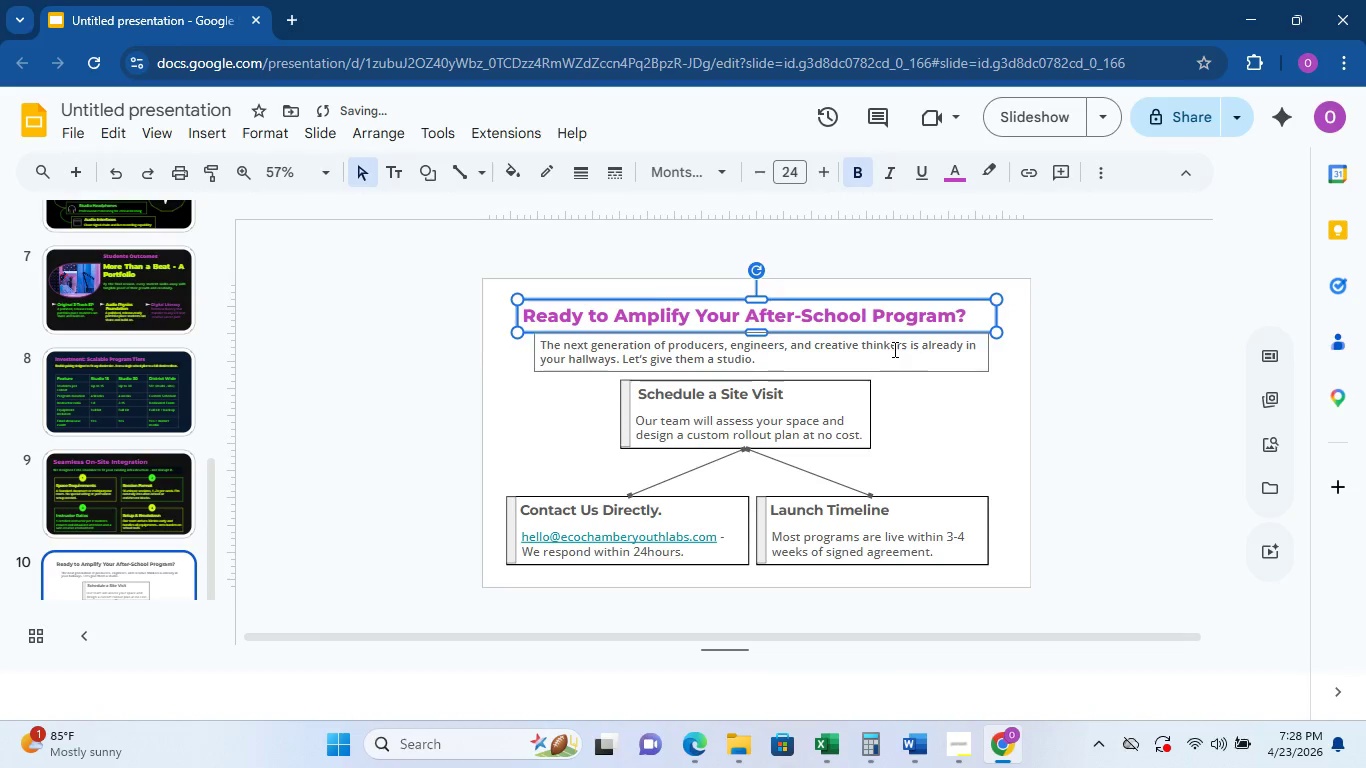 
left_click([893, 349])
 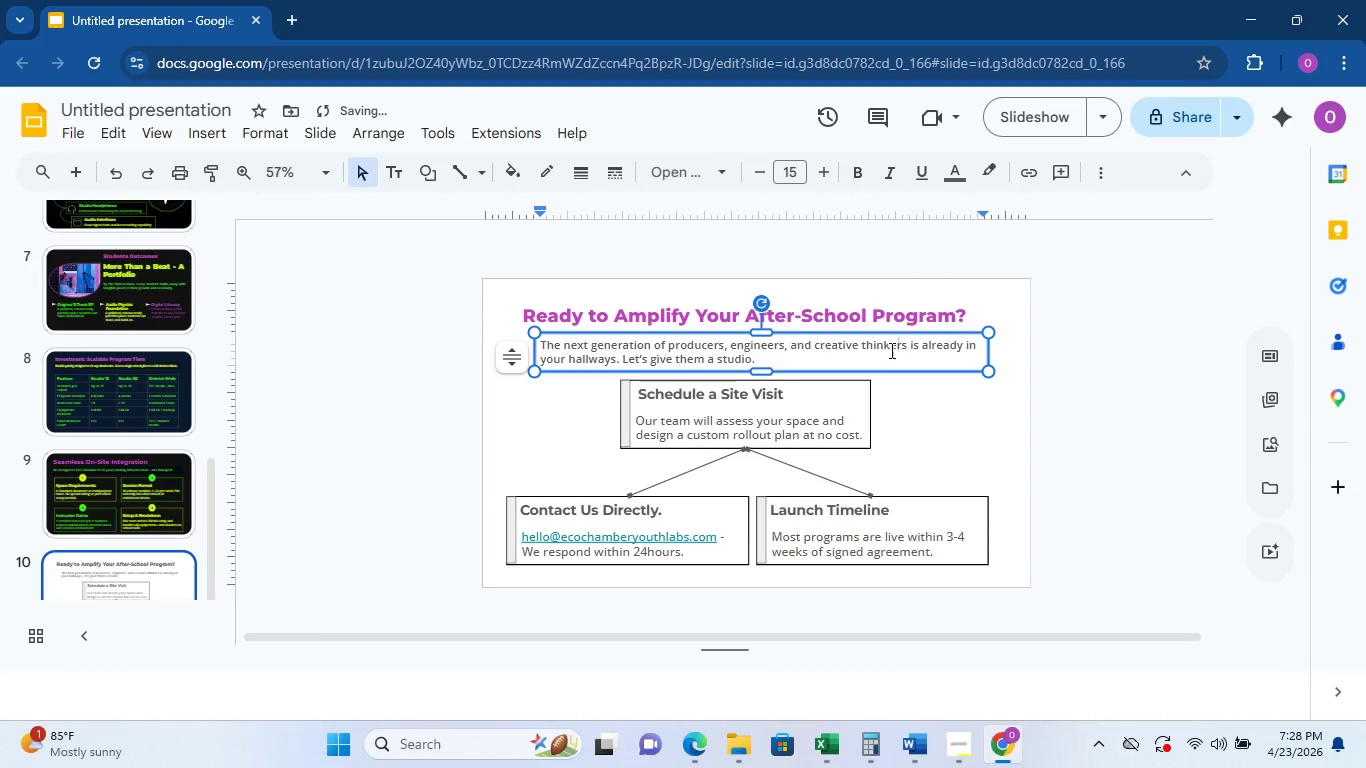 
left_click([820, 285])
 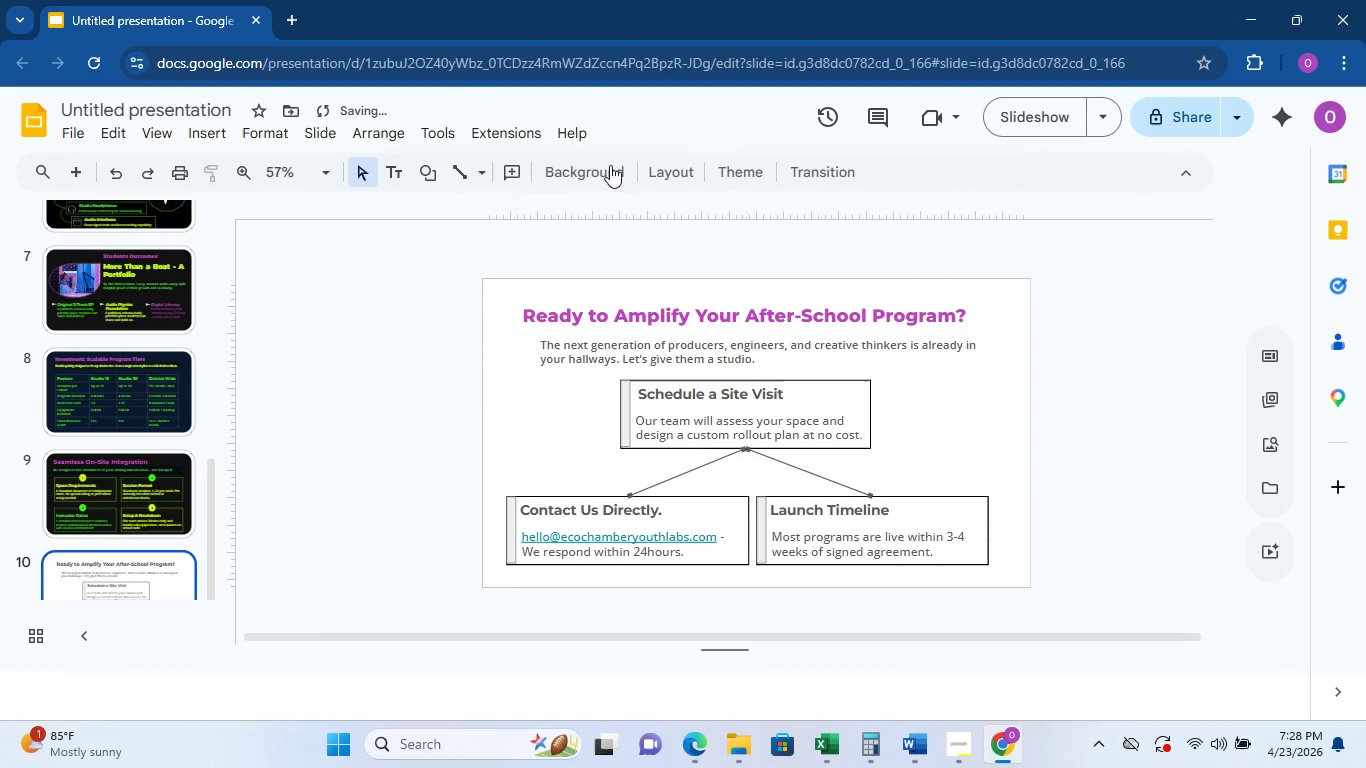 
left_click([598, 161])
 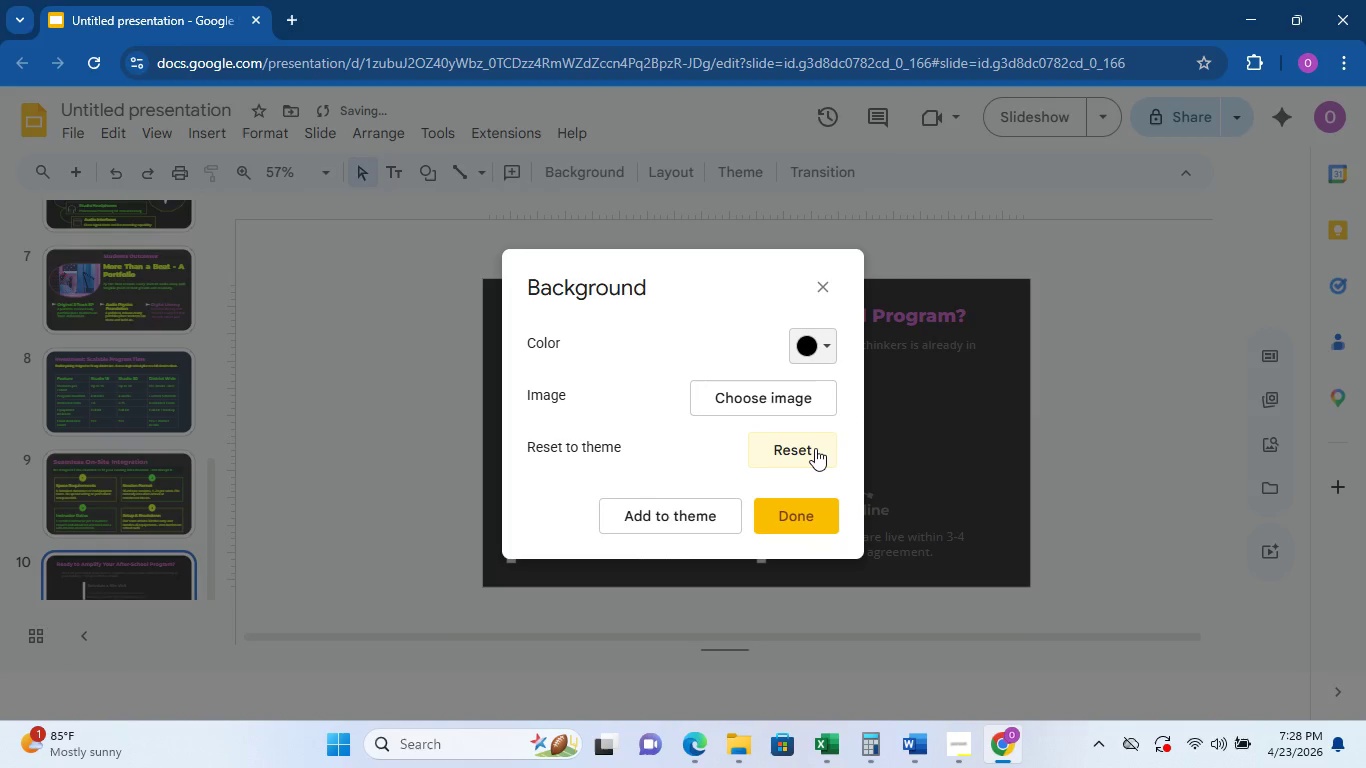 
left_click([831, 363])
 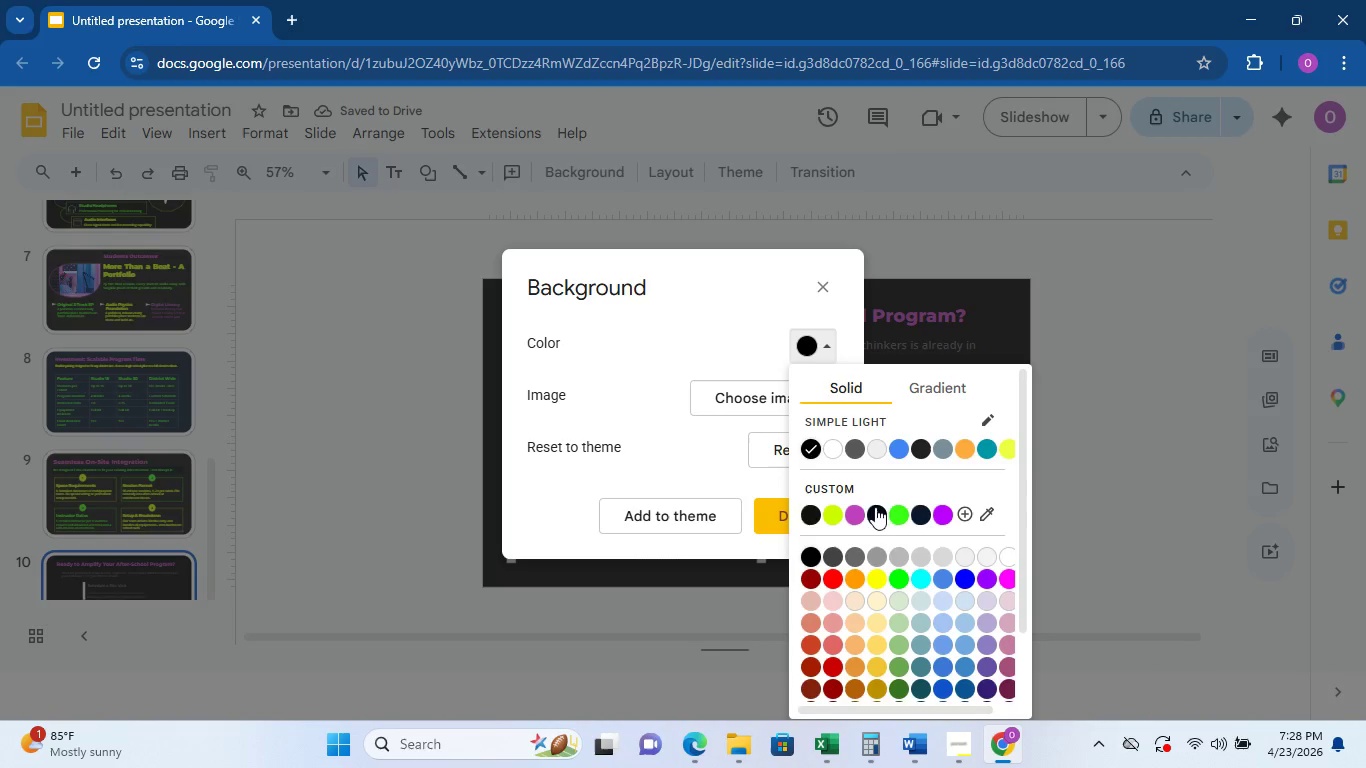 
left_click([884, 509])
 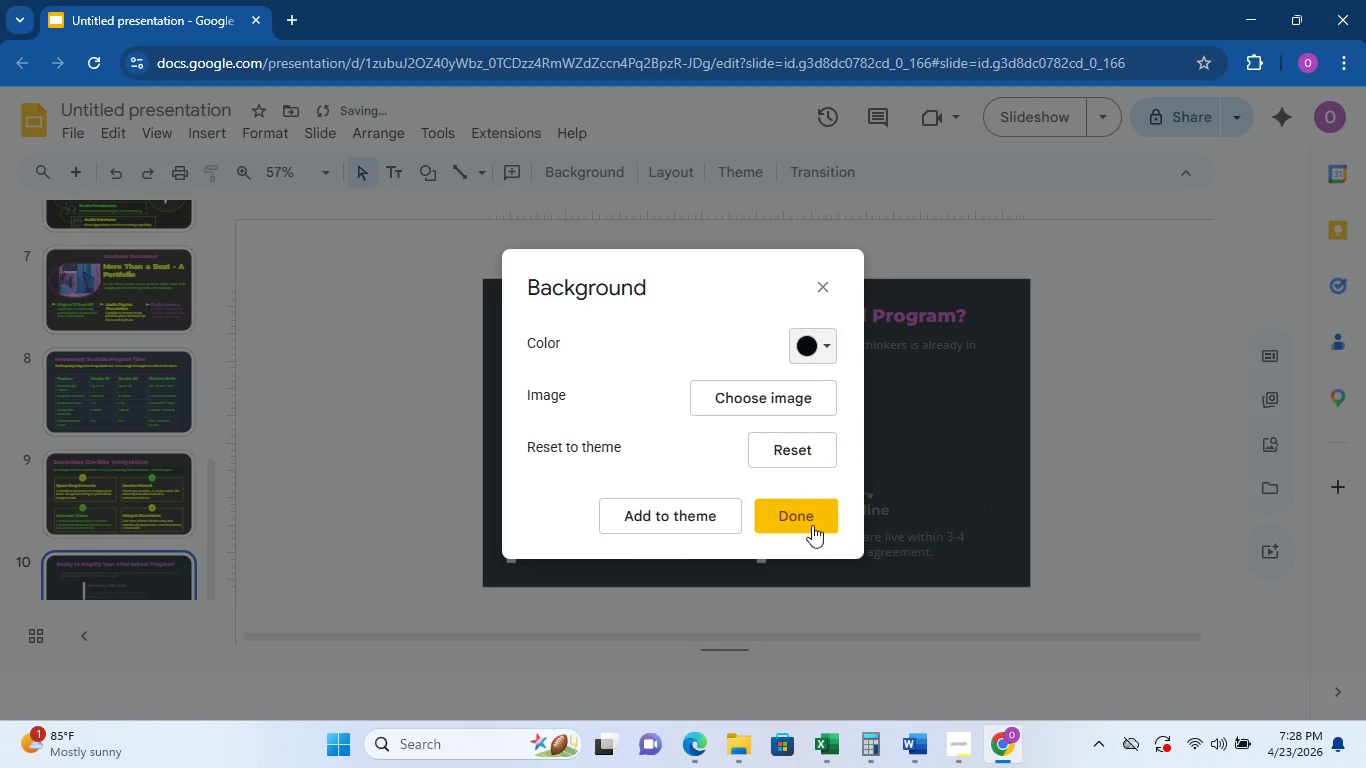 
left_click([807, 523])
 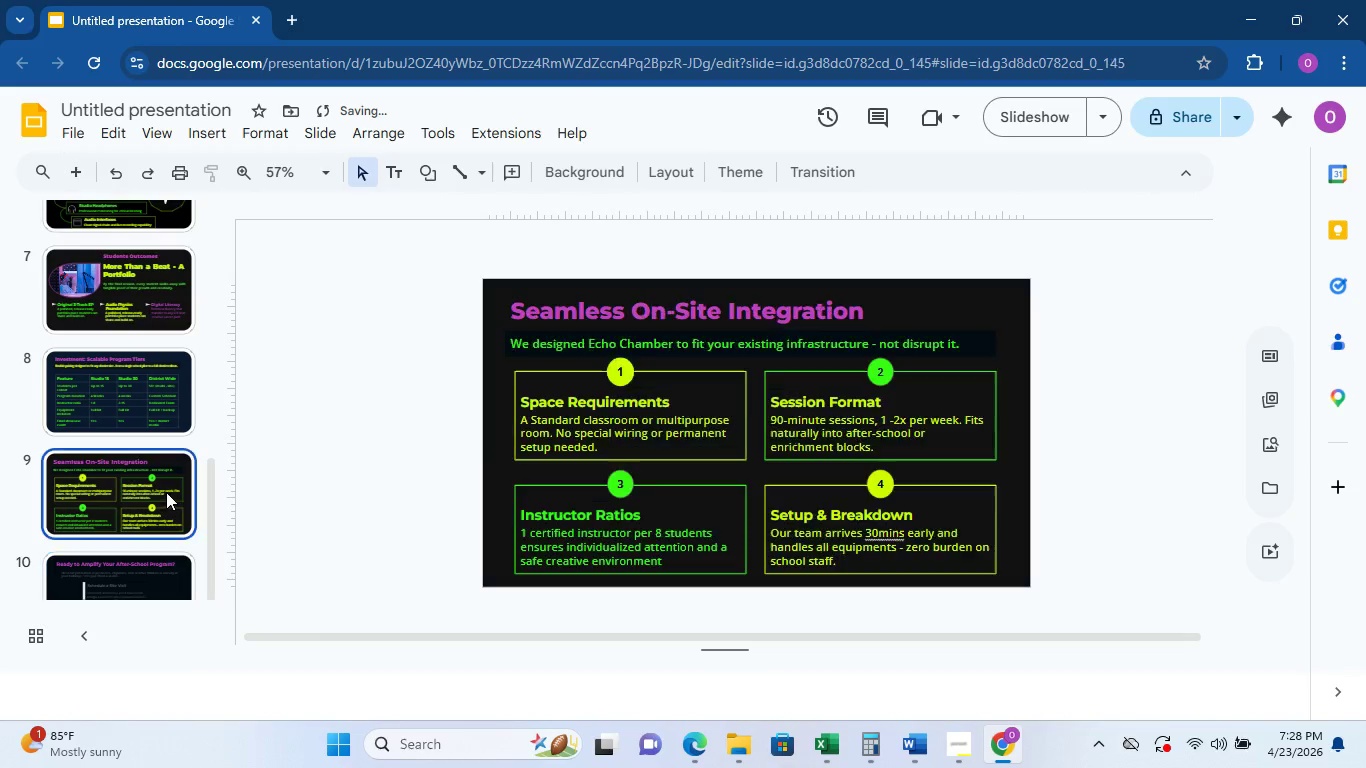 
left_click([169, 566])
 